 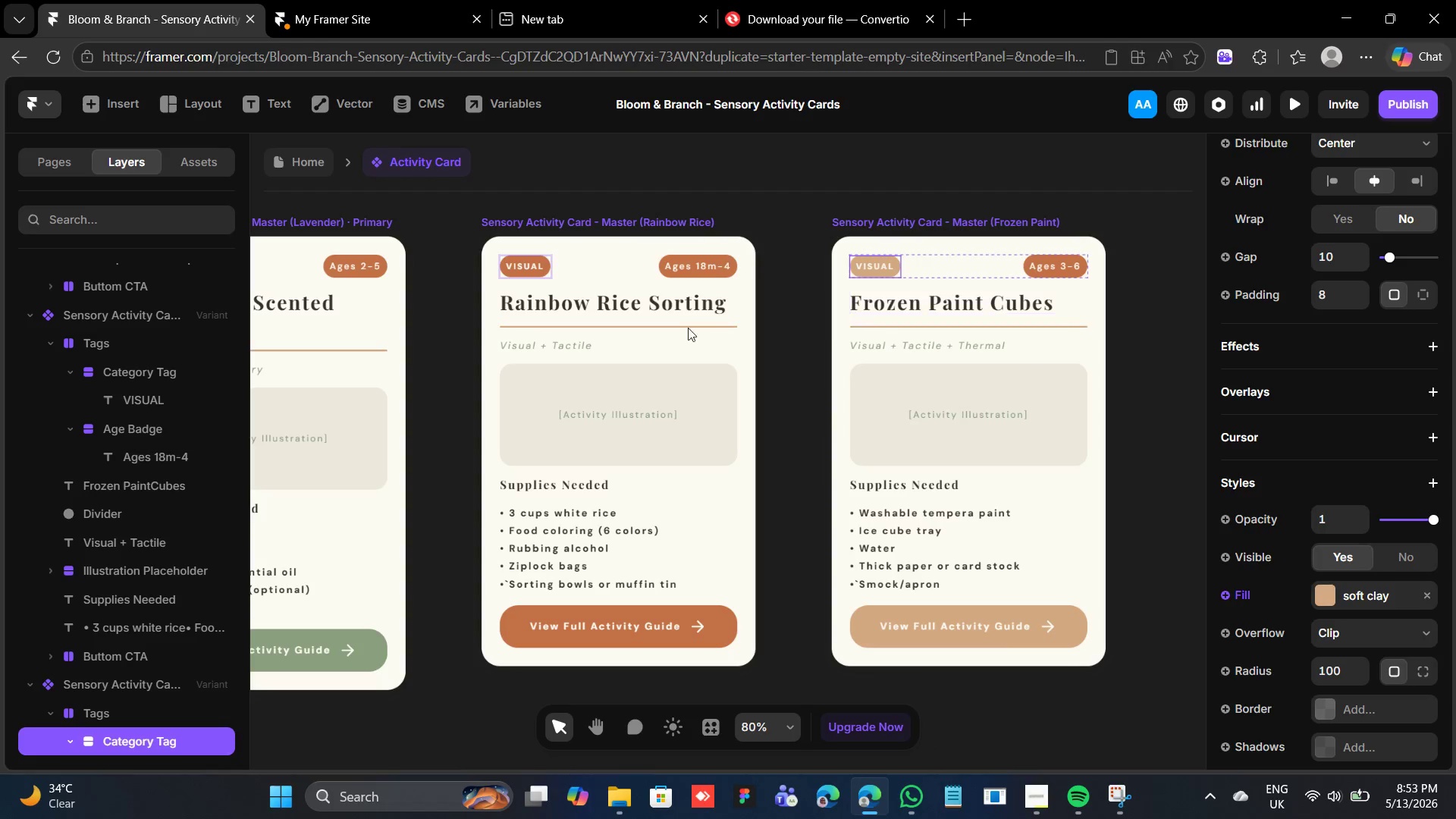 
left_click([414, 535])
 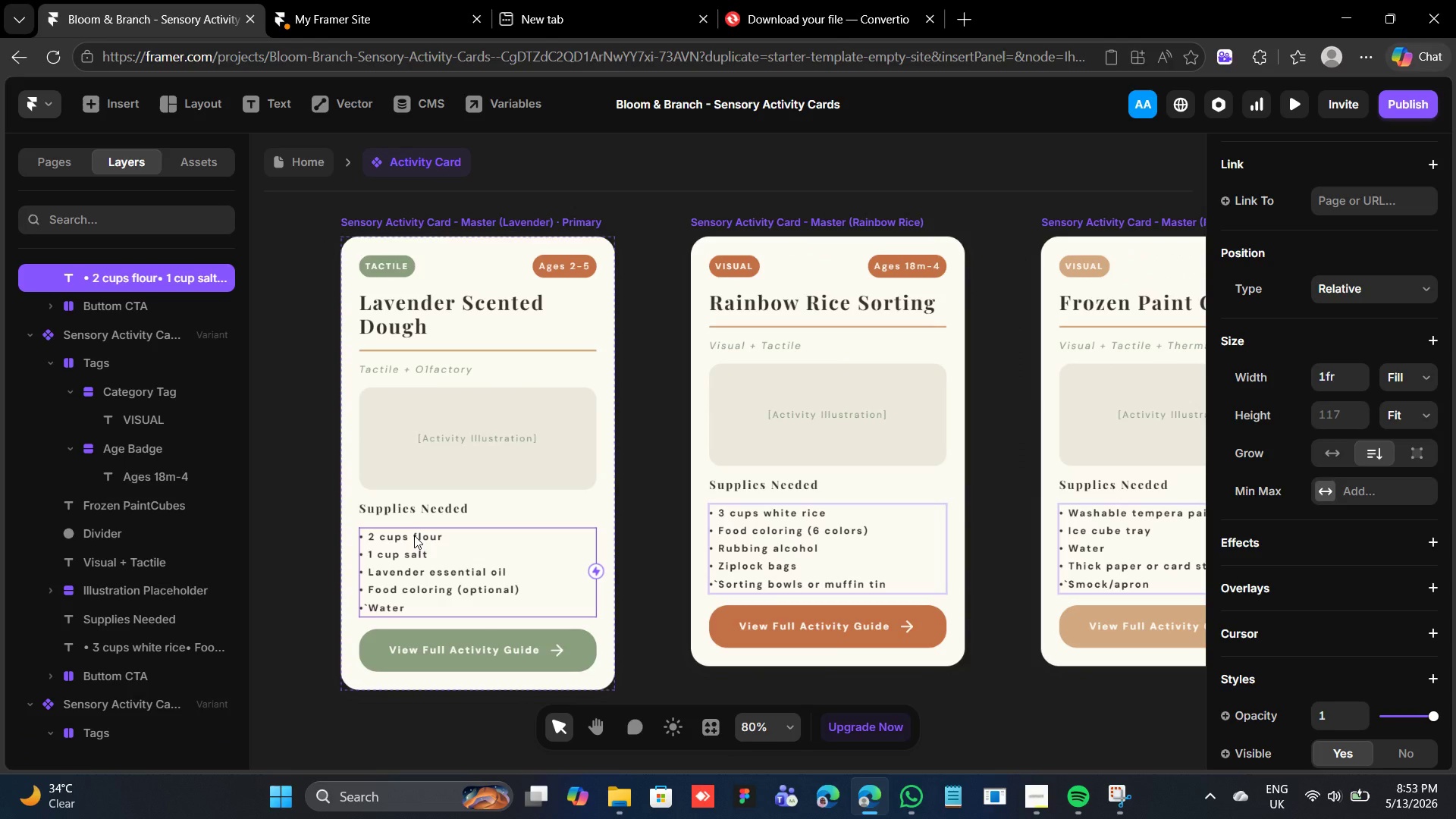 
double_click([414, 535])
 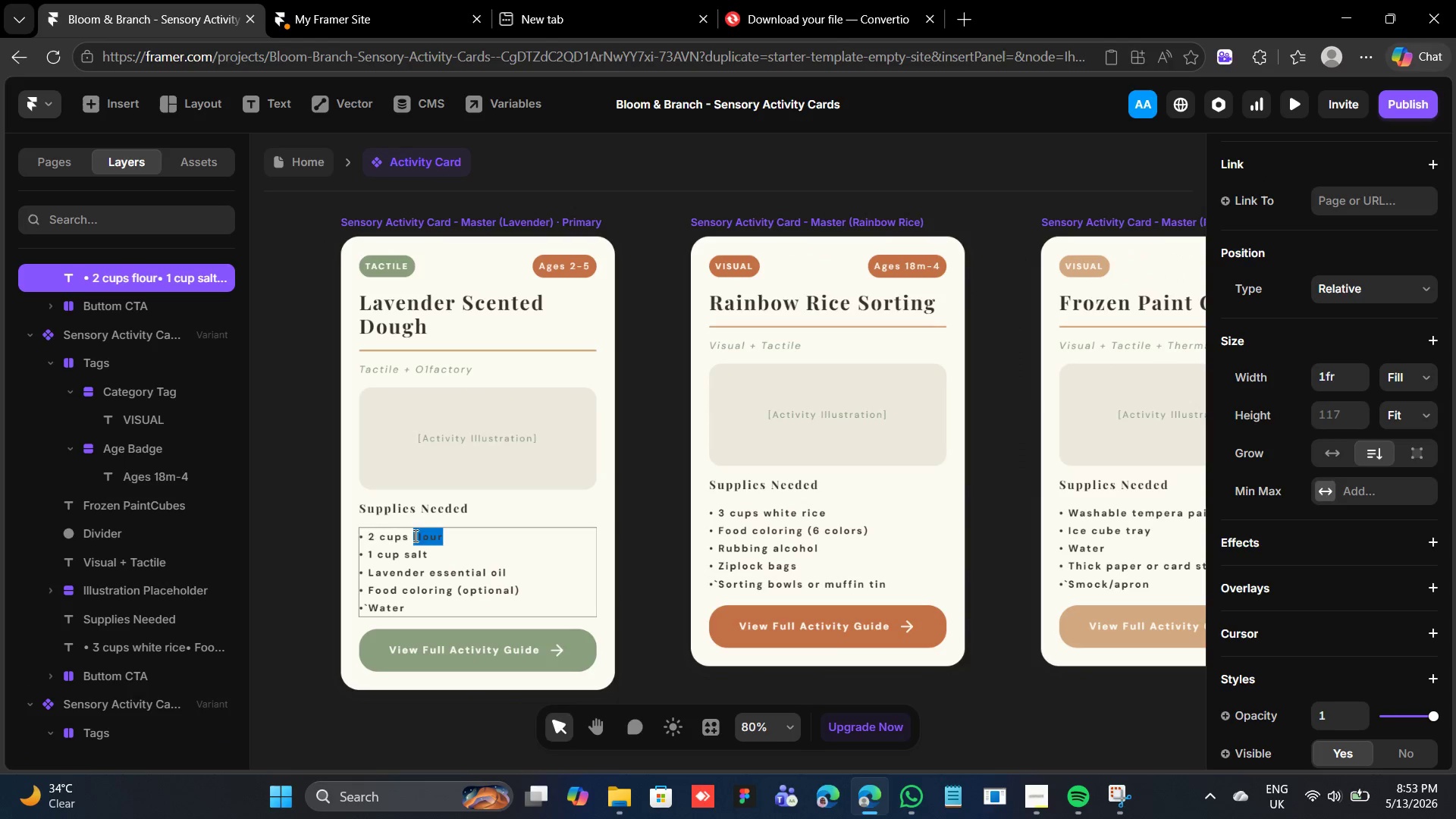 
triple_click([414, 535])
 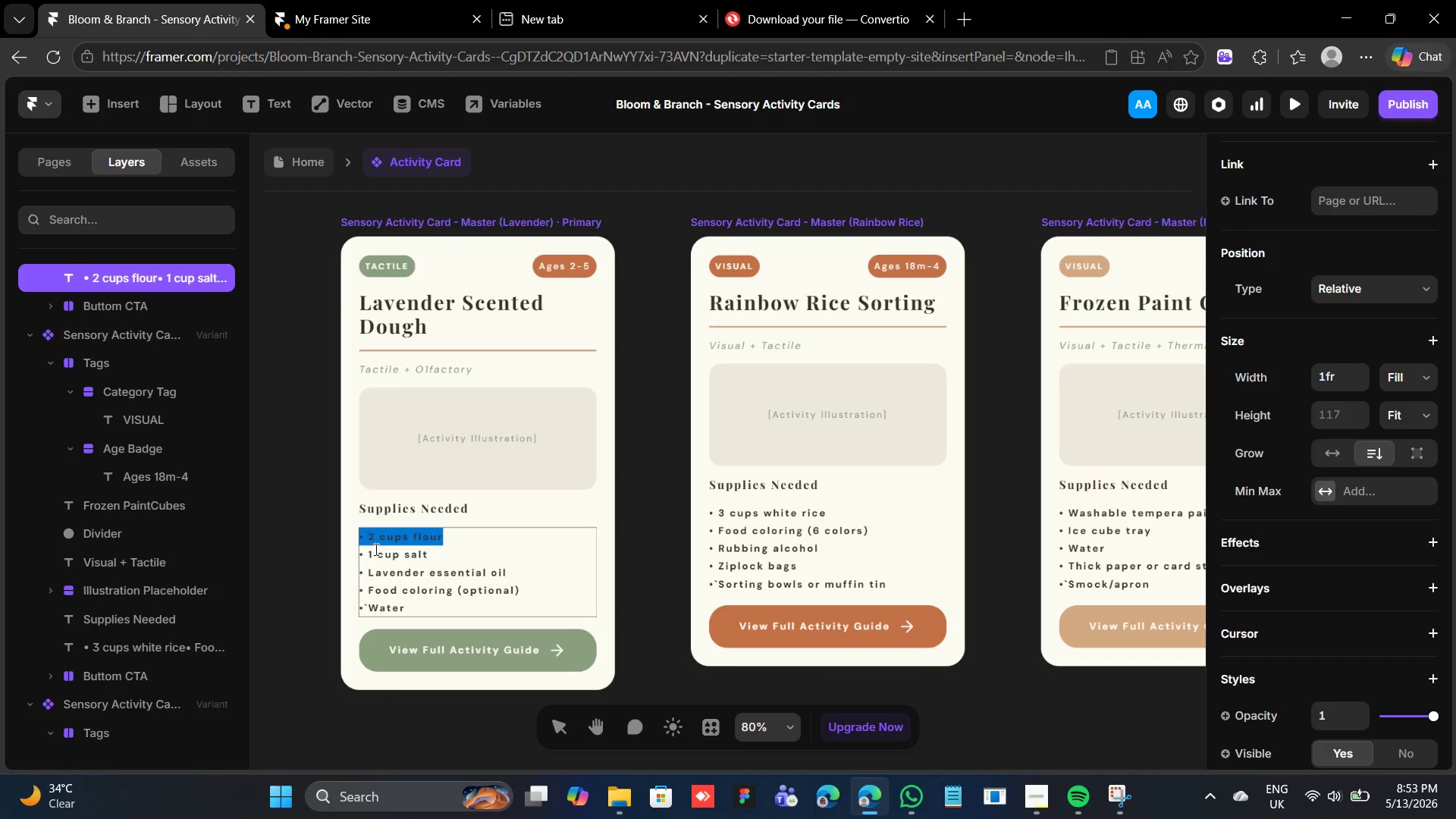 
wait(7.06)
 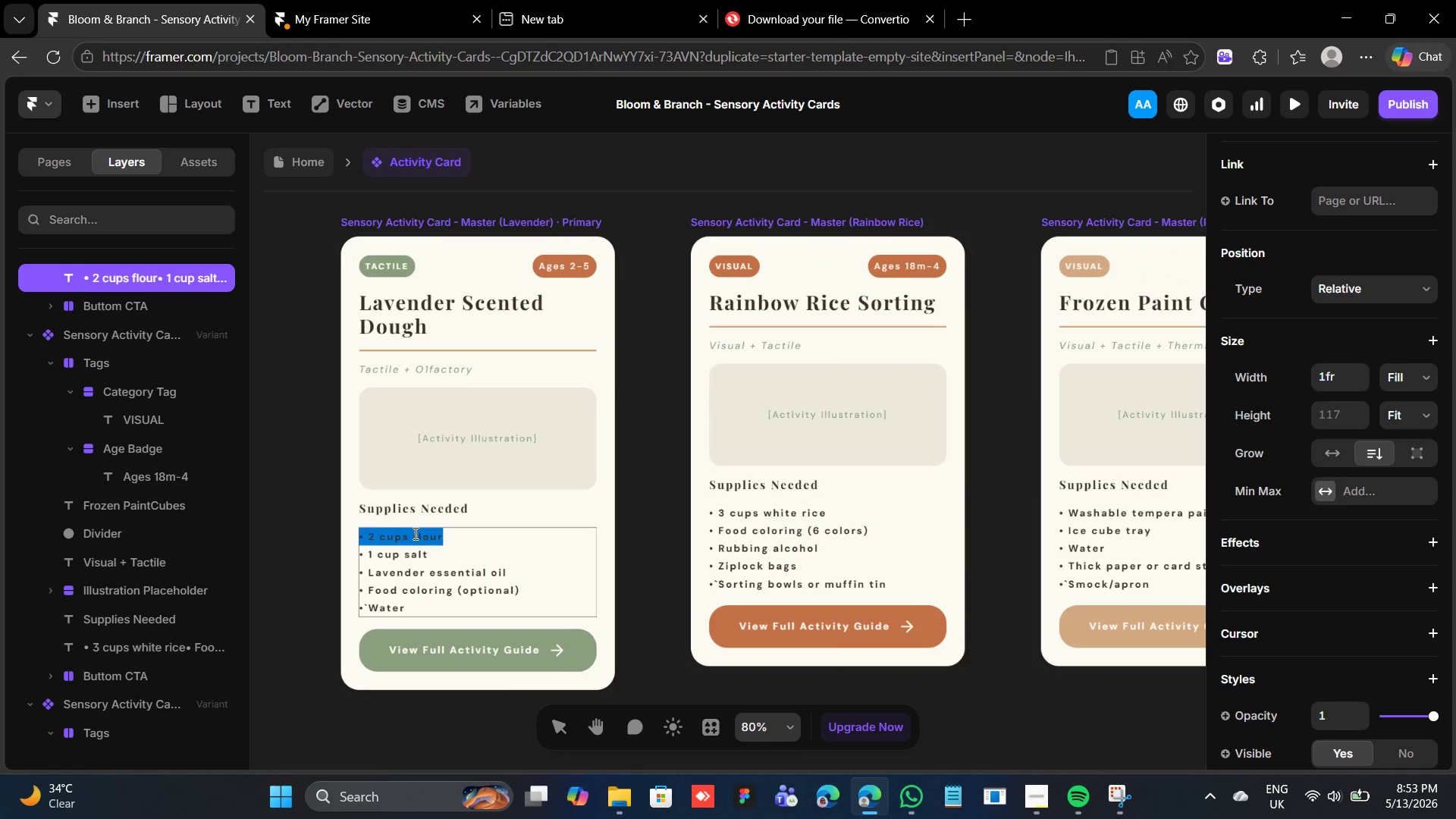 
double_click([743, 512])
 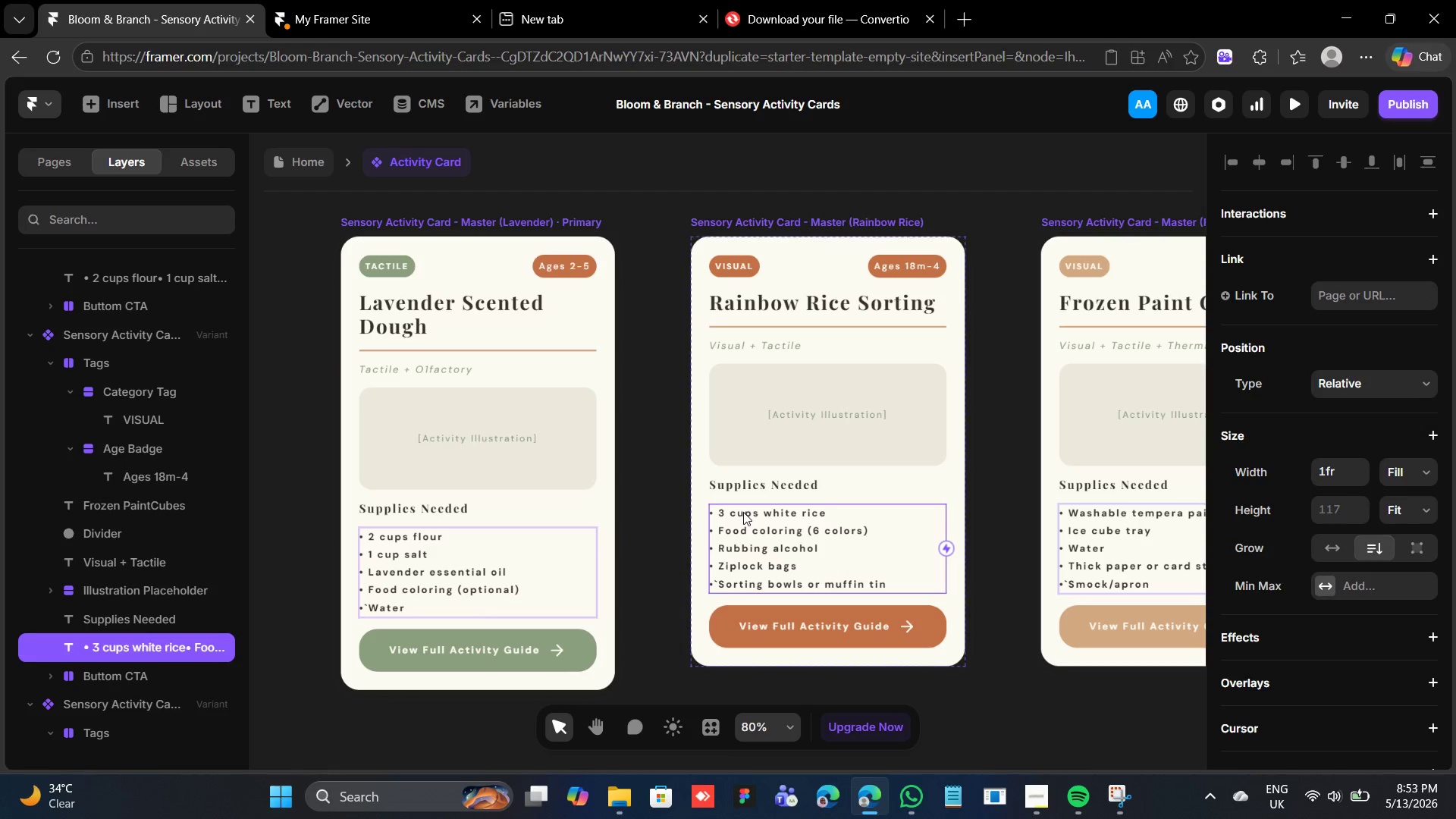 
triple_click([743, 512])
 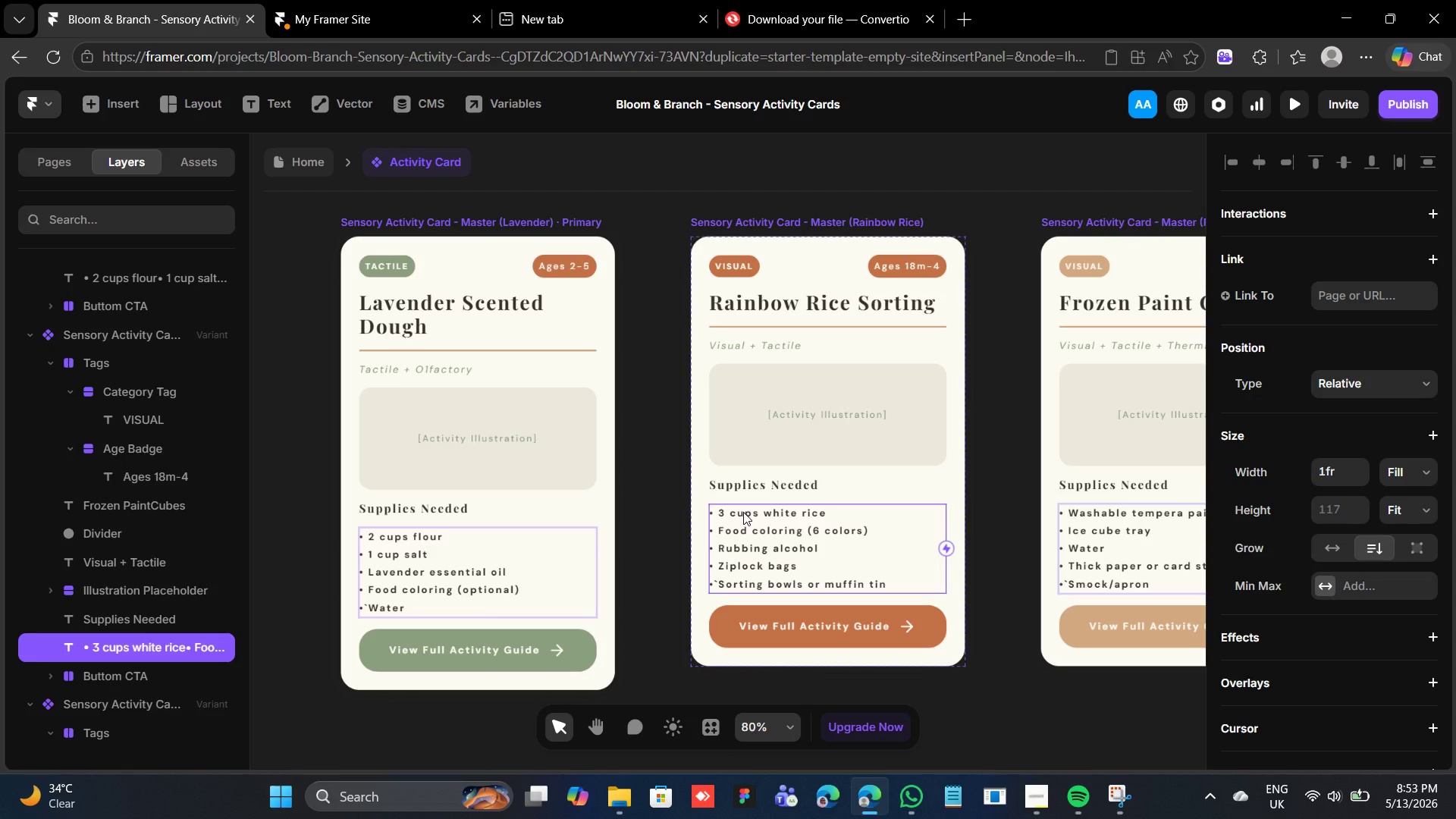 
triple_click([743, 512])
 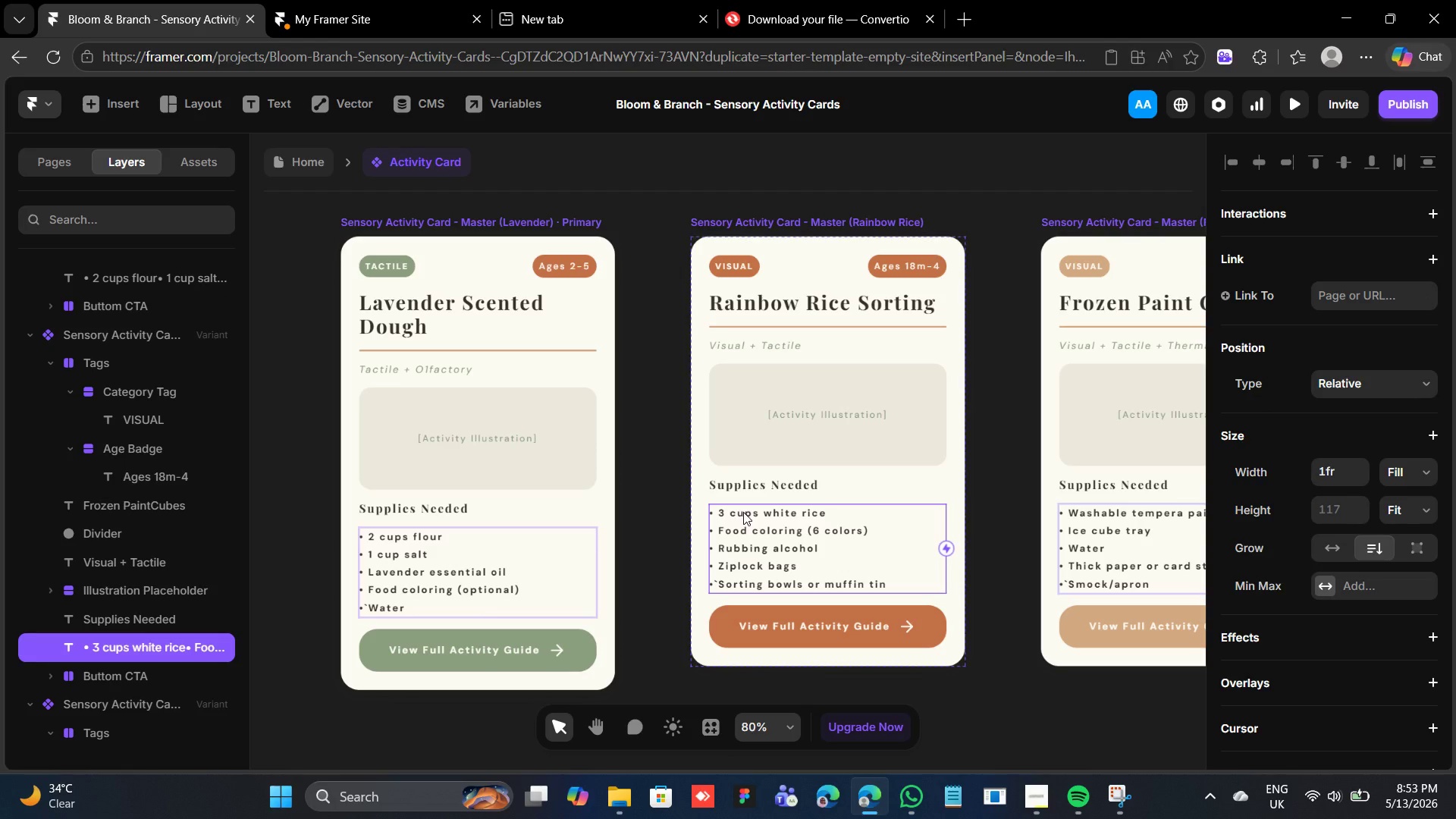 
triple_click([743, 512])
 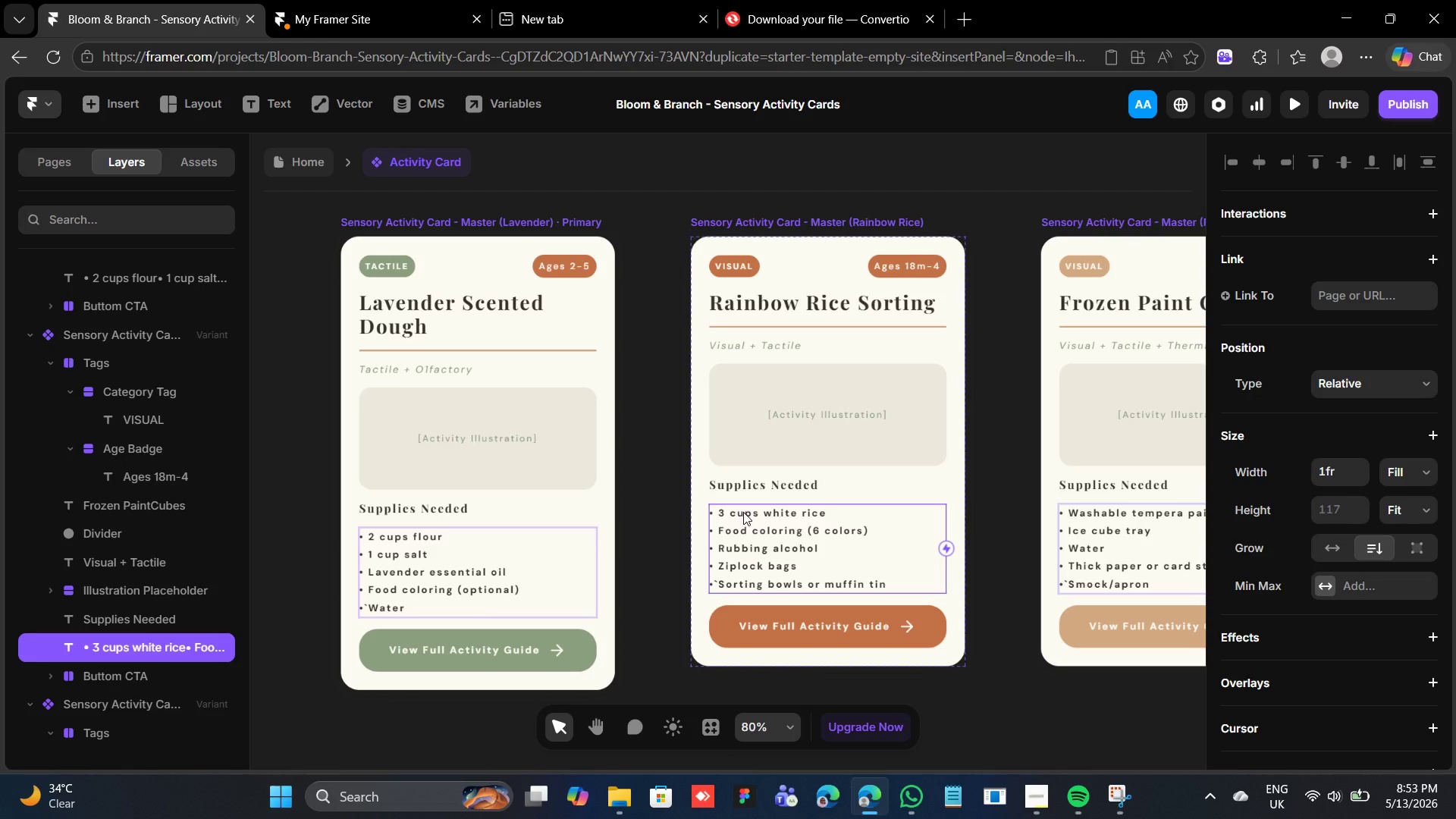 
triple_click([743, 512])
 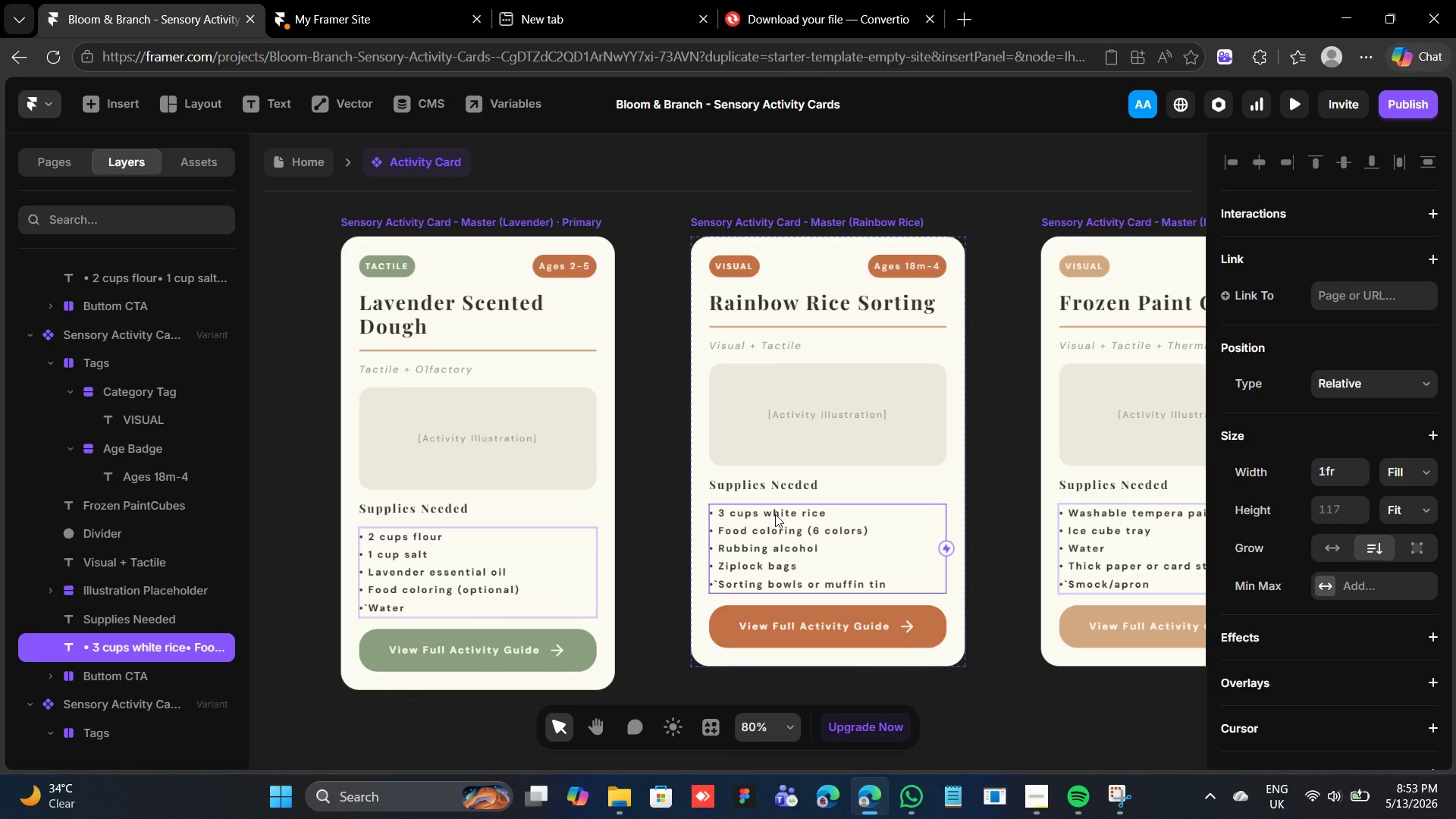 
double_click([775, 514])
 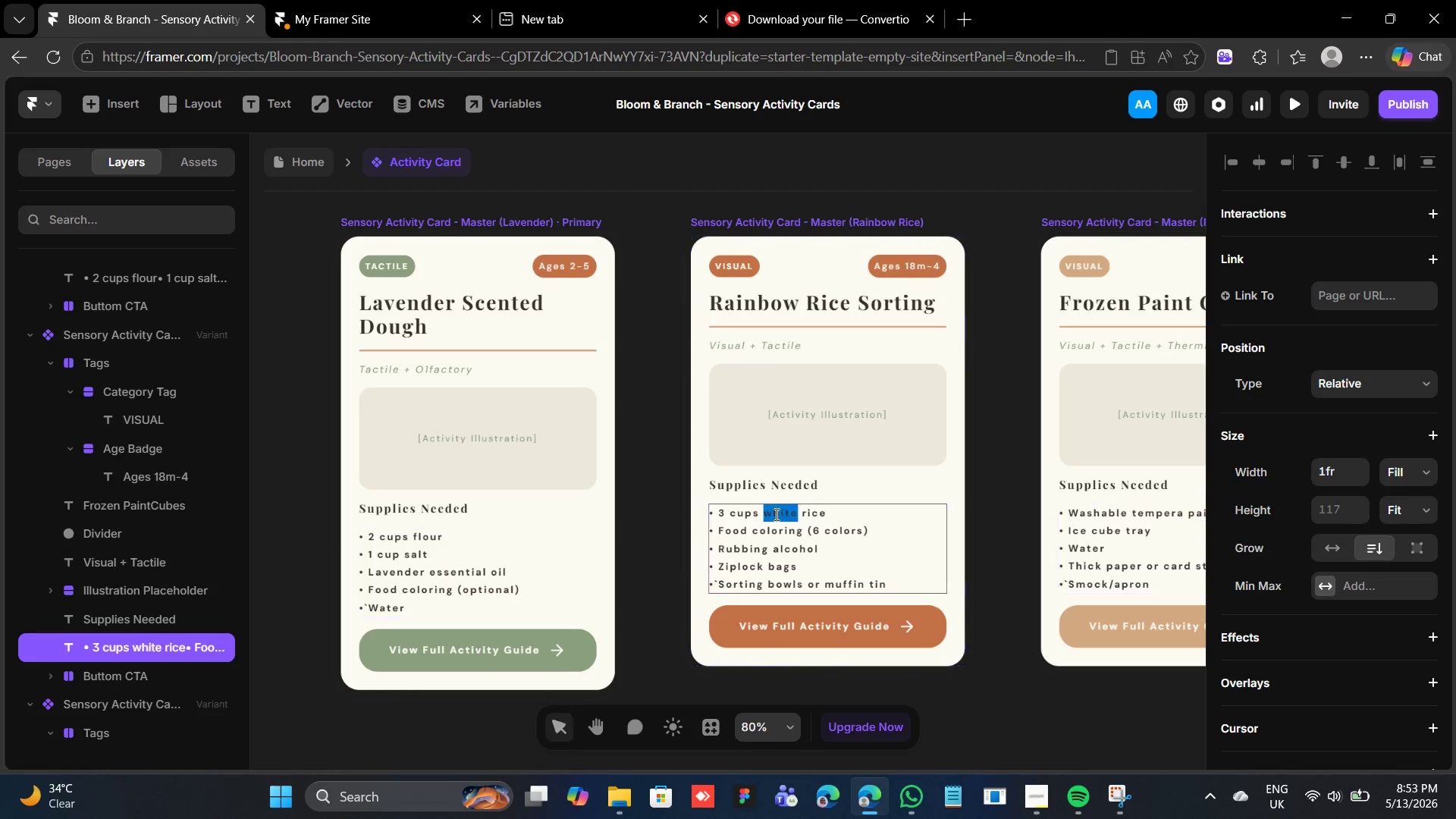 
triple_click([775, 514])
 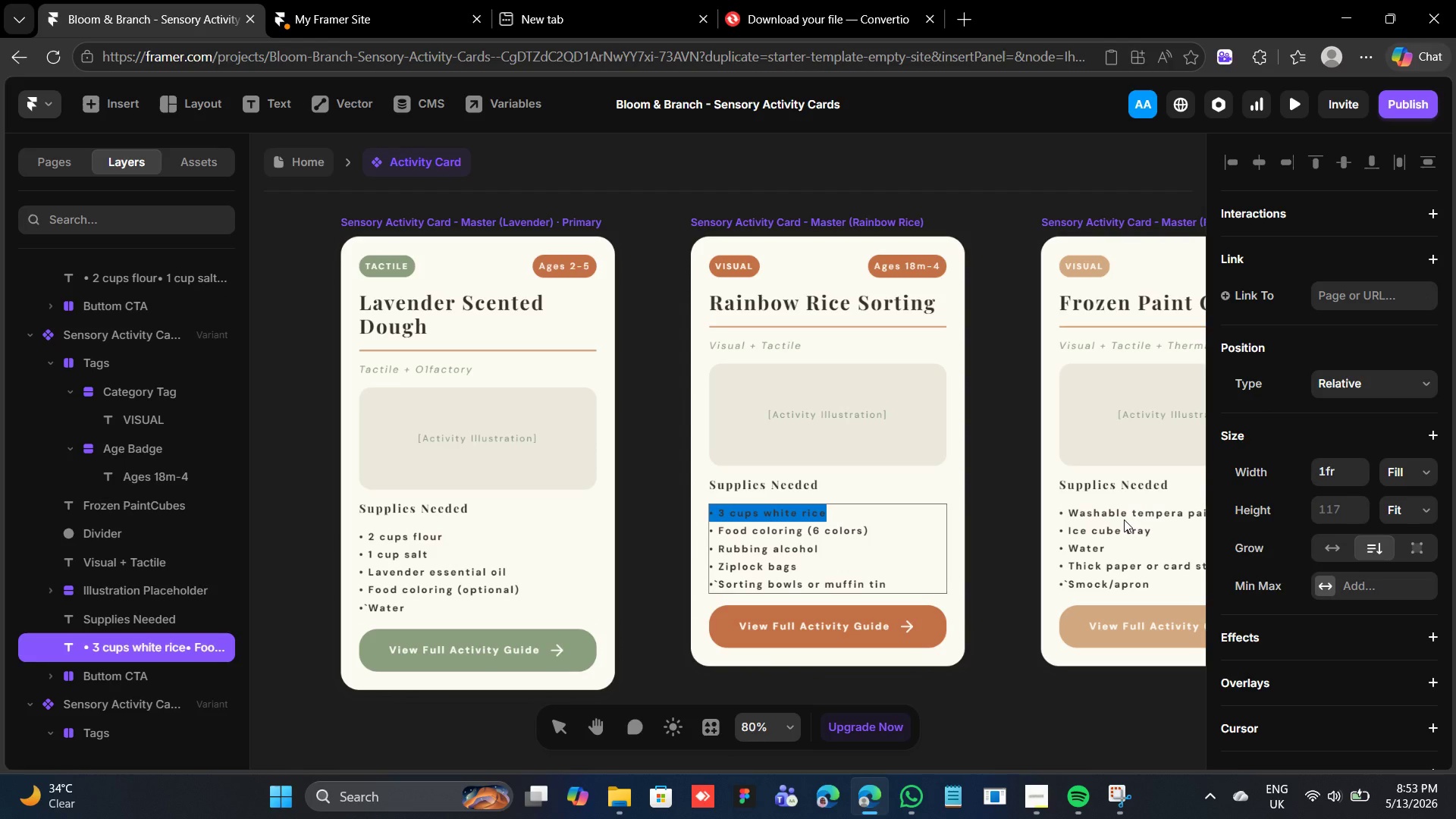 
double_click([1103, 510])
 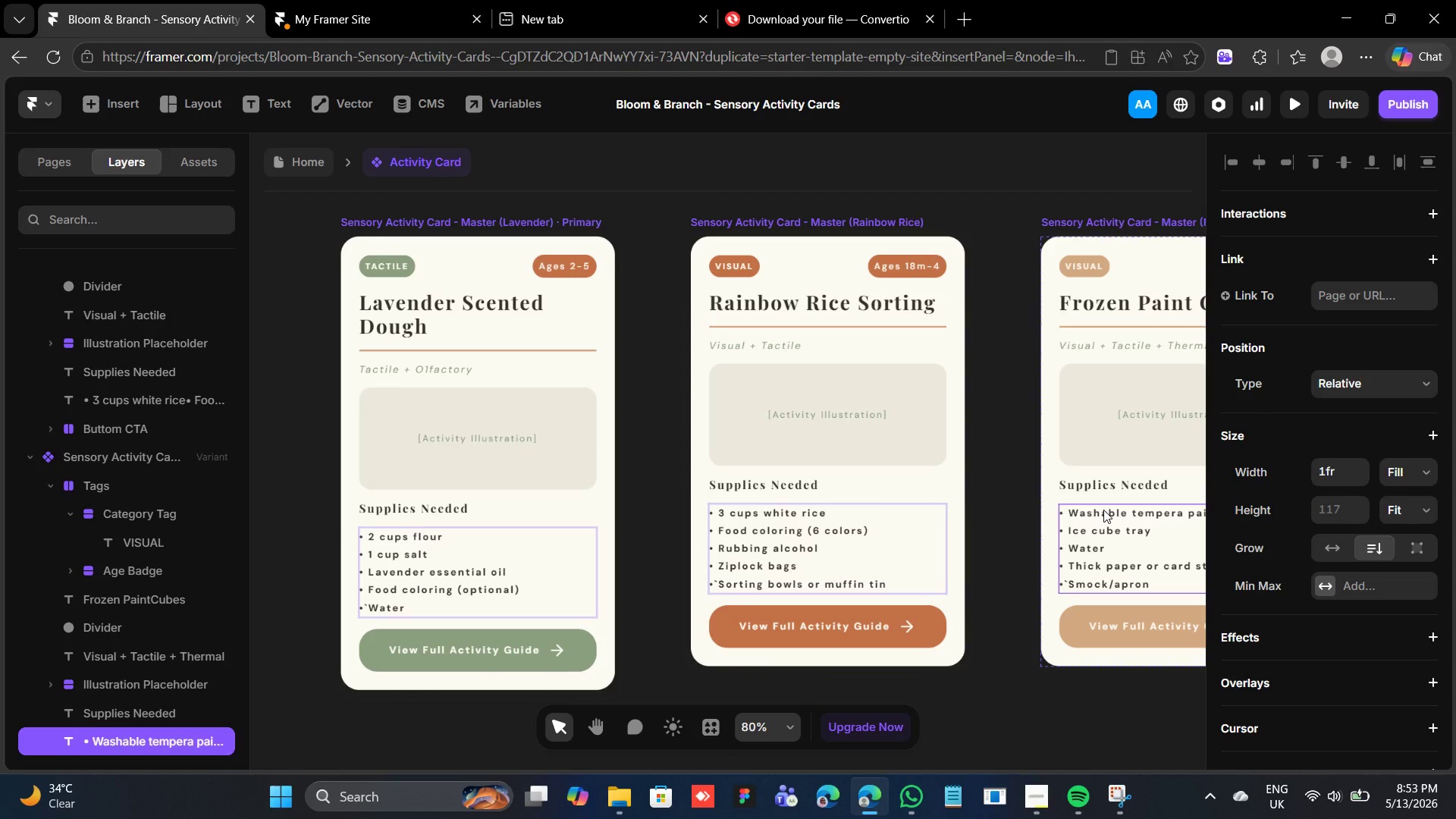 
triple_click([1103, 510])
 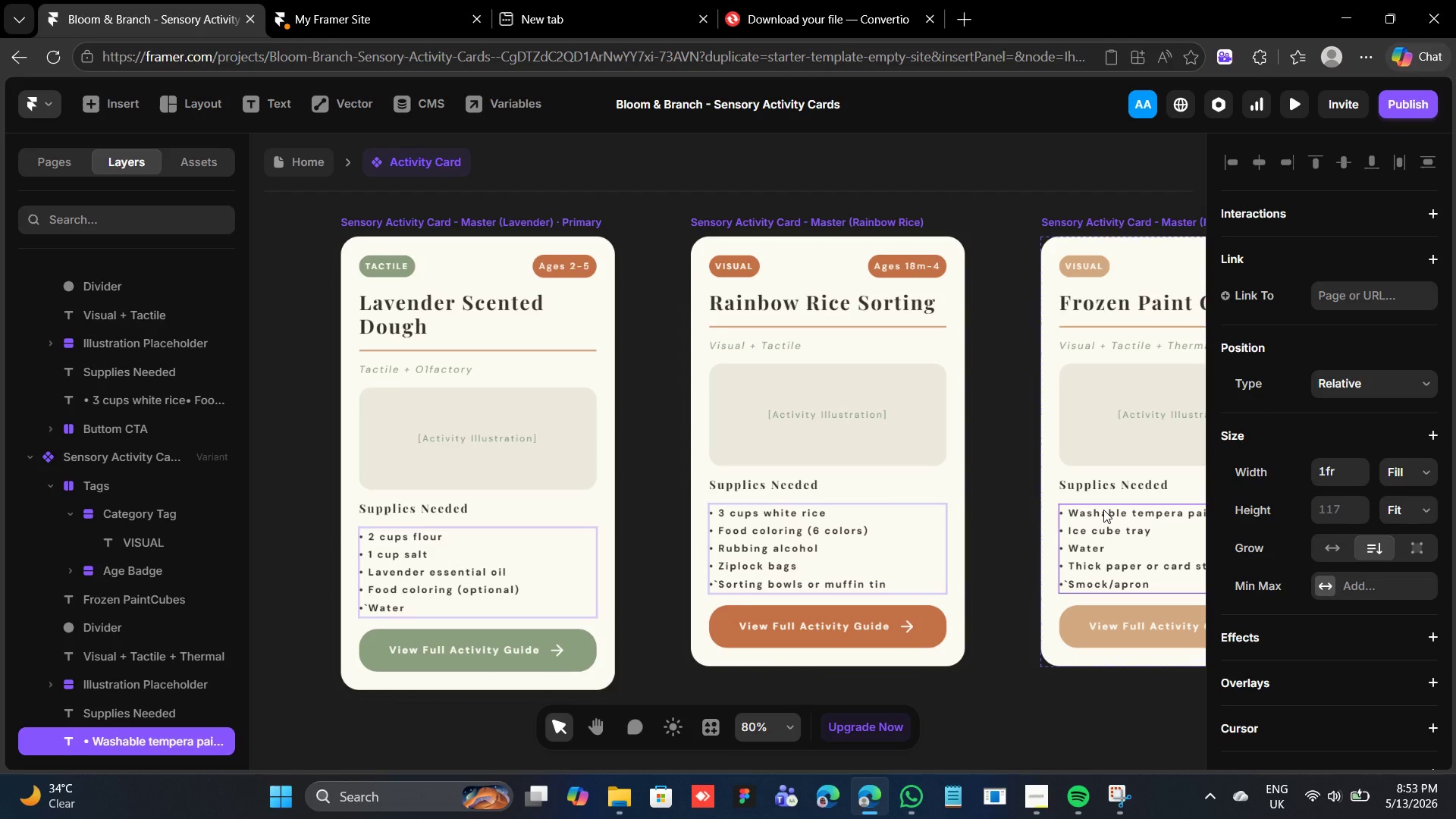 
triple_click([1103, 510])
 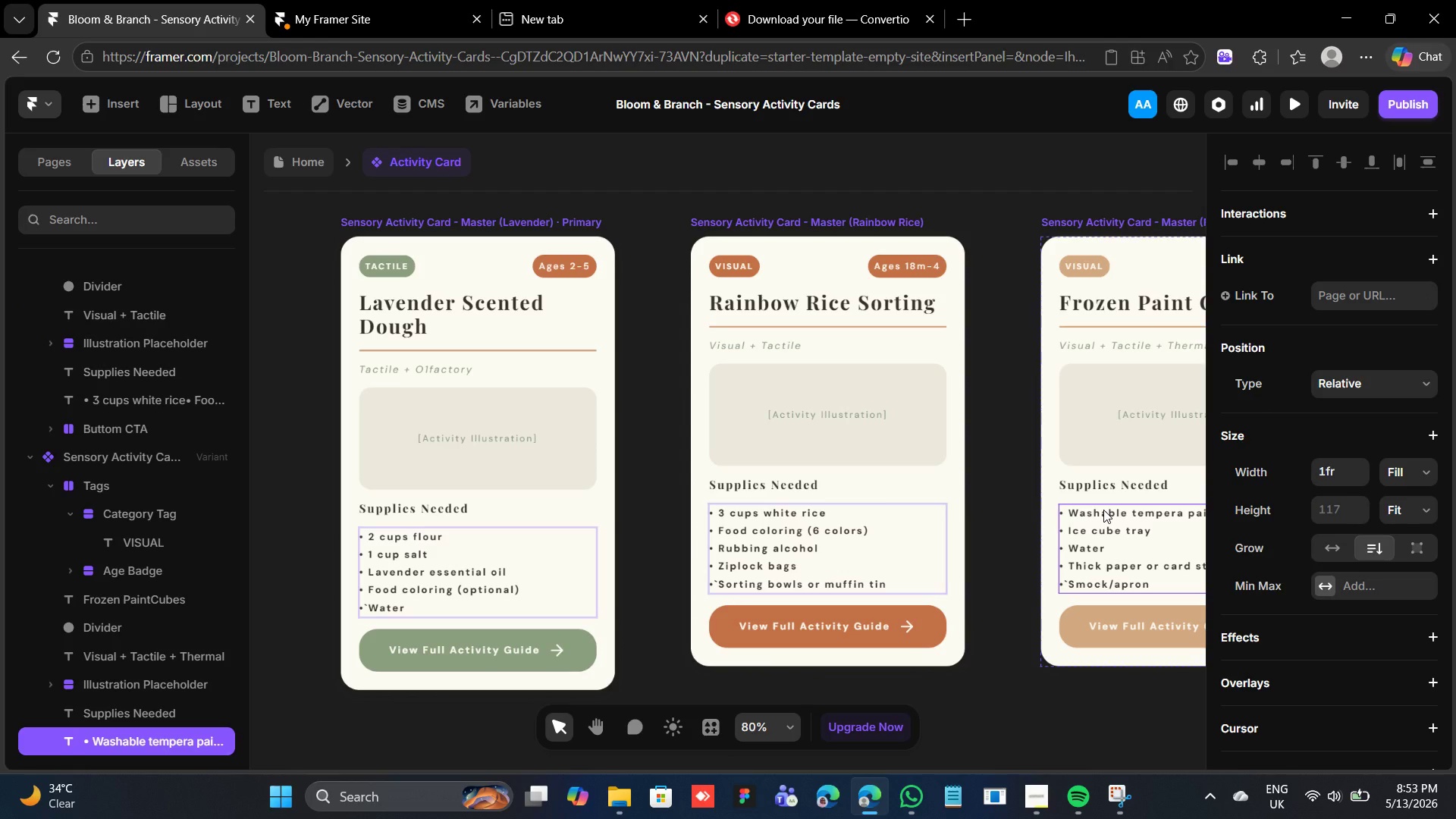 
double_click([1103, 510])
 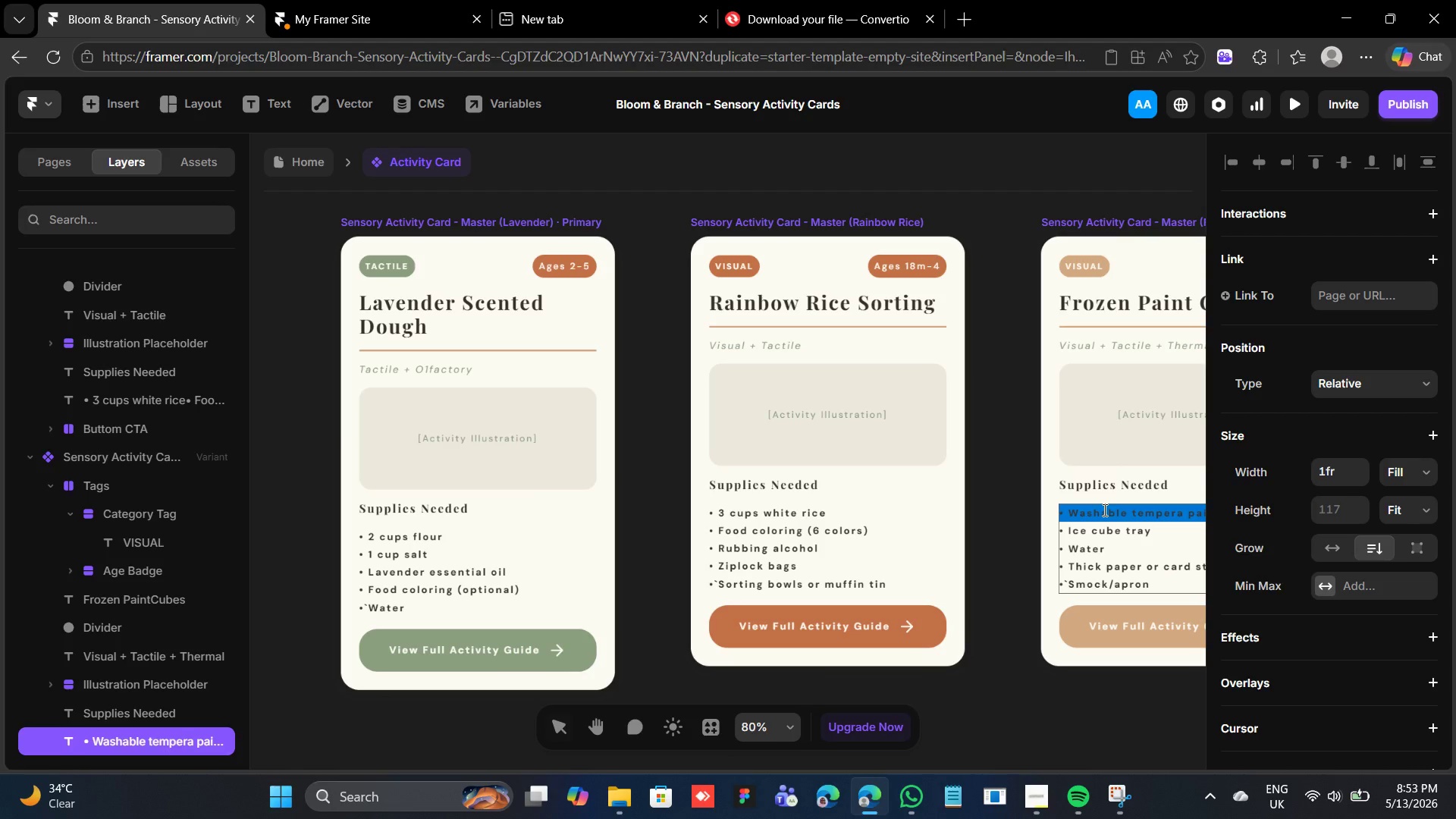 
triple_click([1103, 510])
 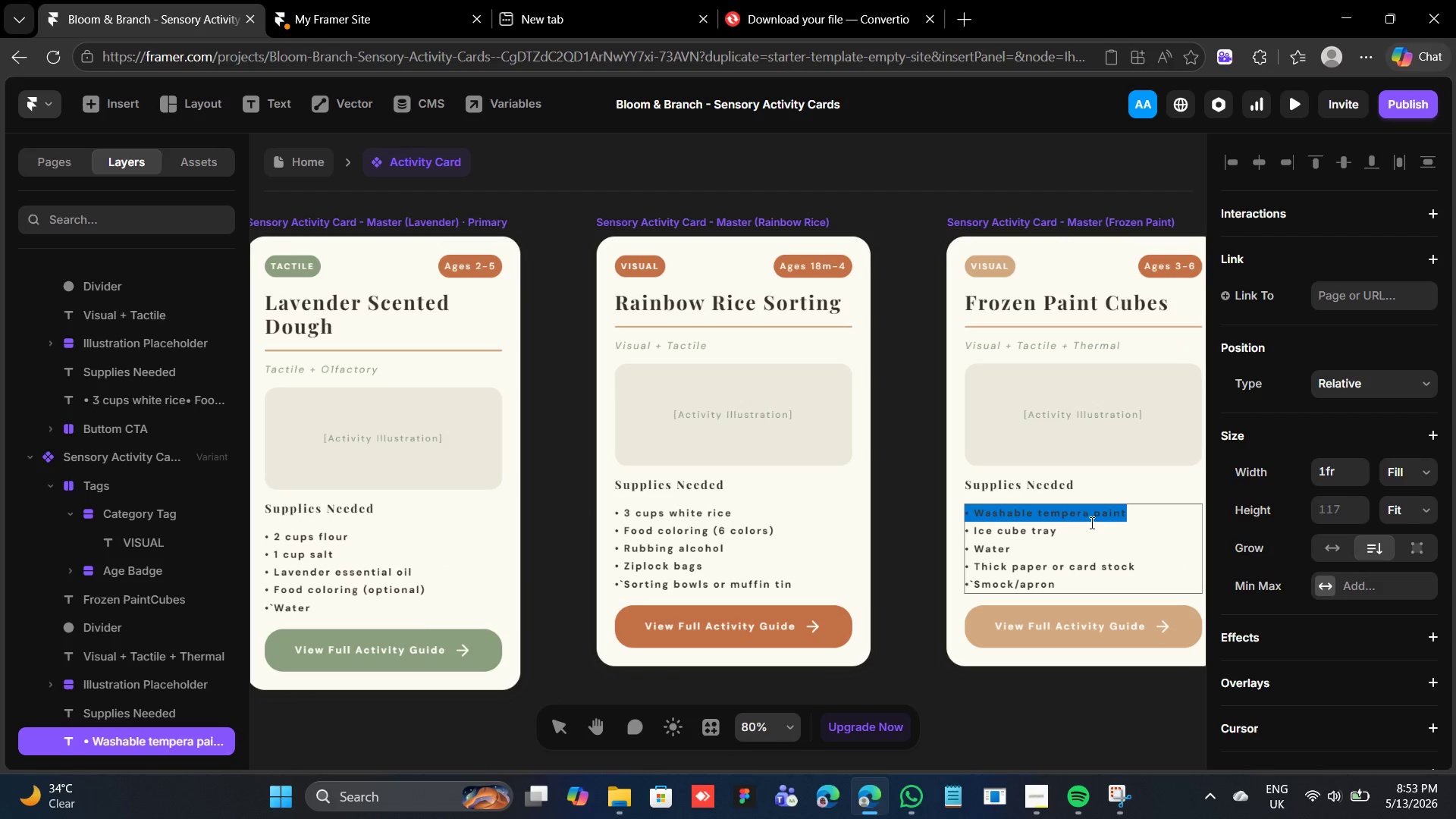 
left_click([1050, 532])
 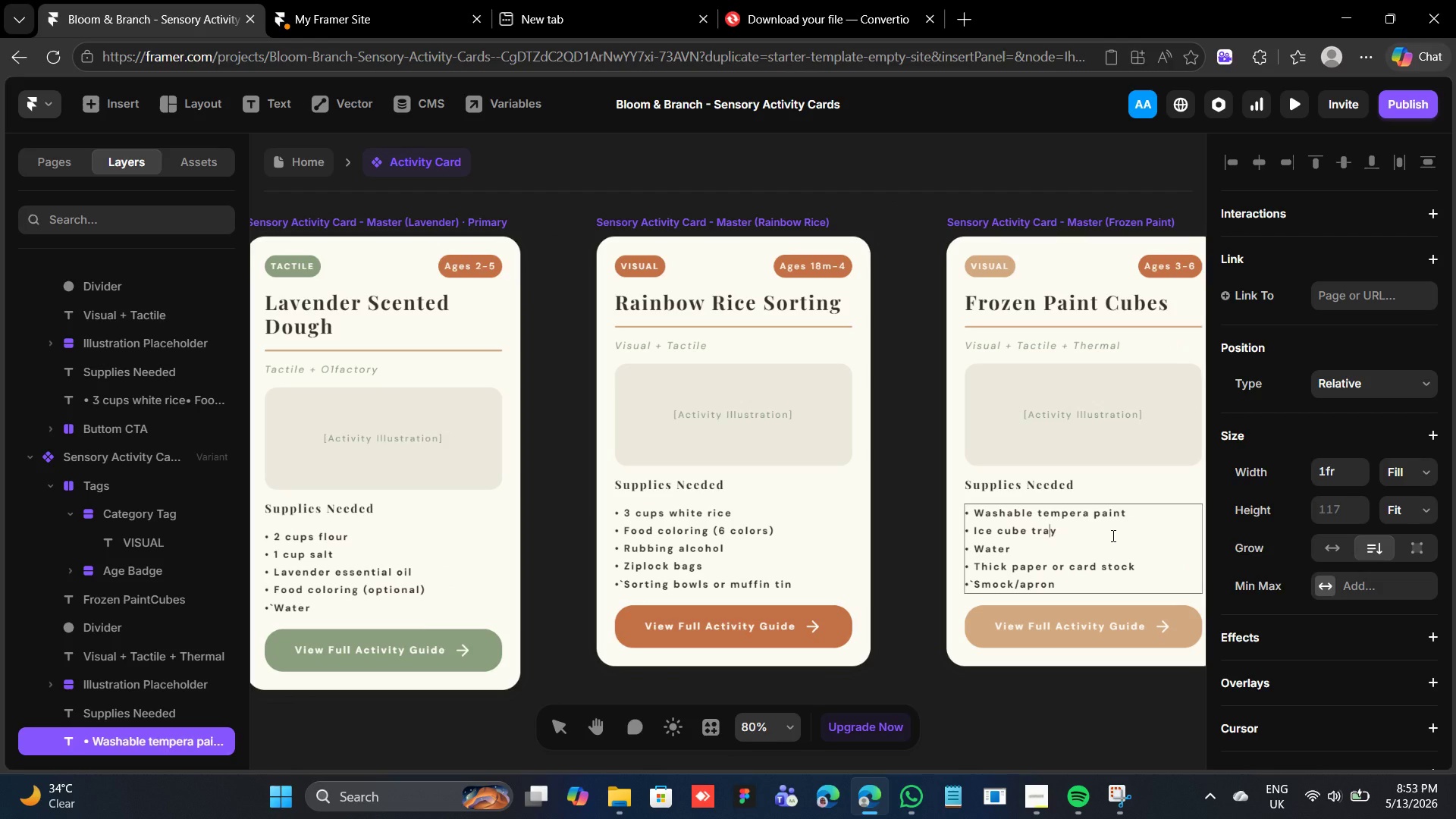 
wait(10.34)
 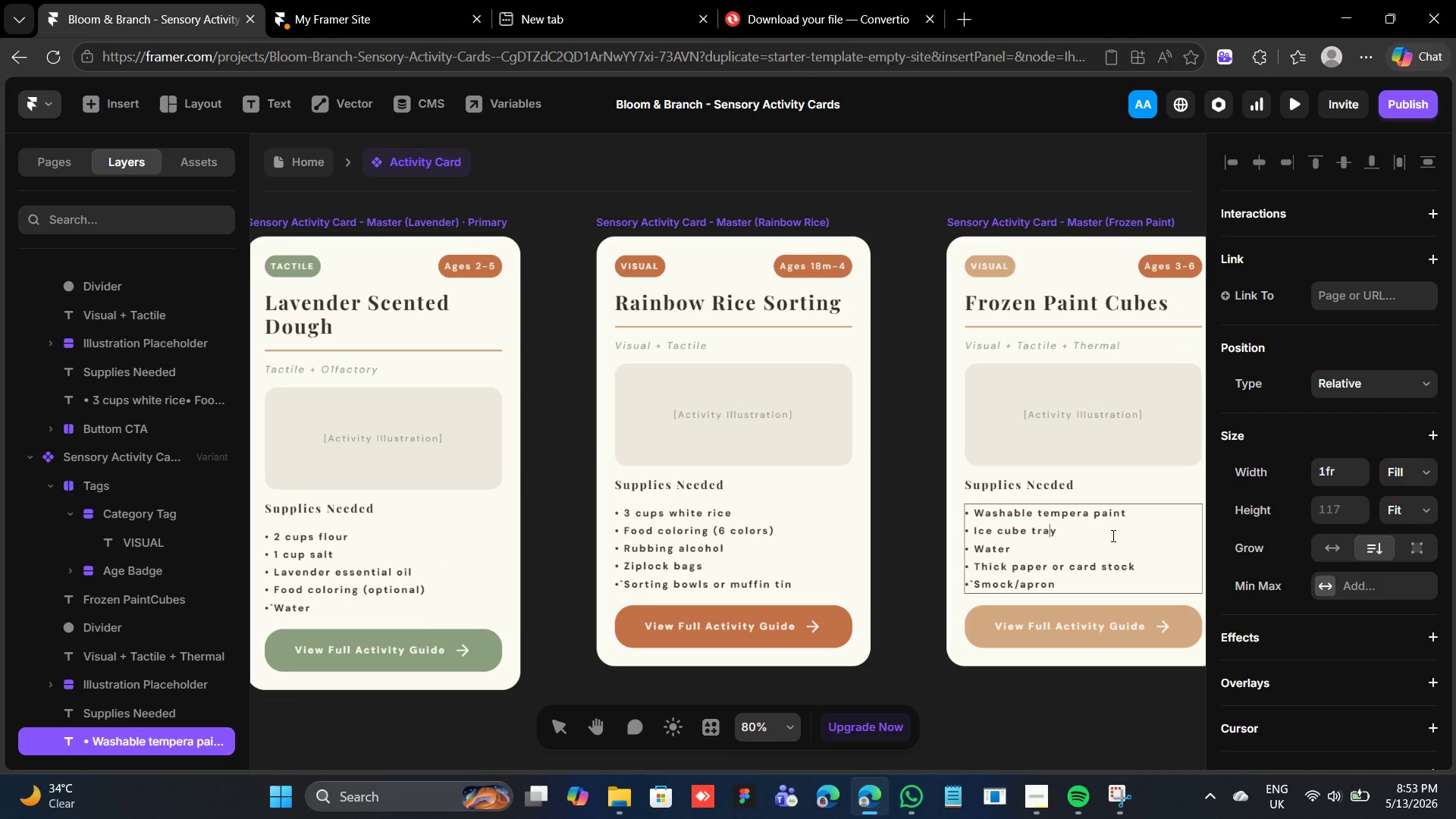 
left_click([1031, 540])
 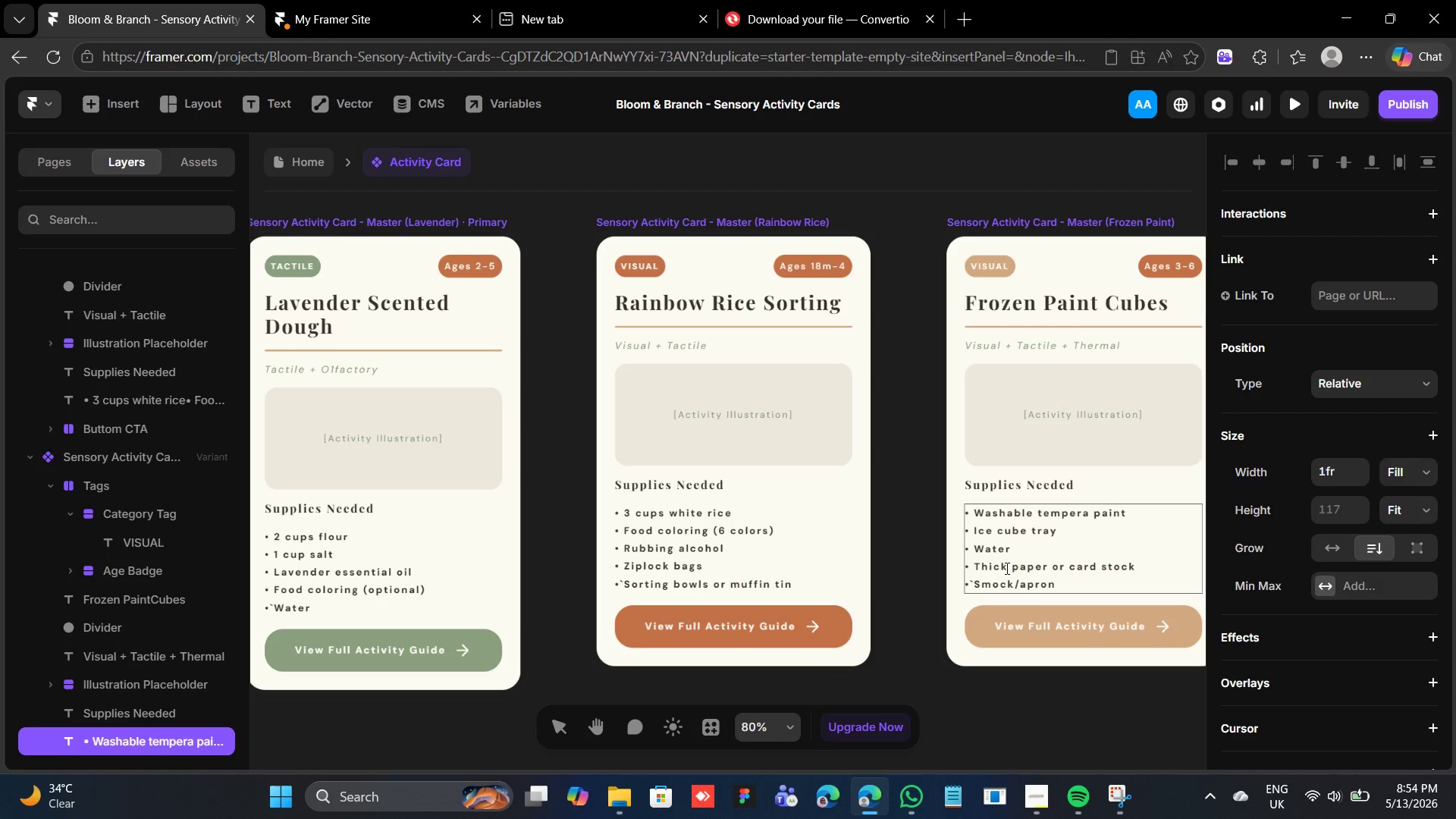 
left_click([1028, 571])
 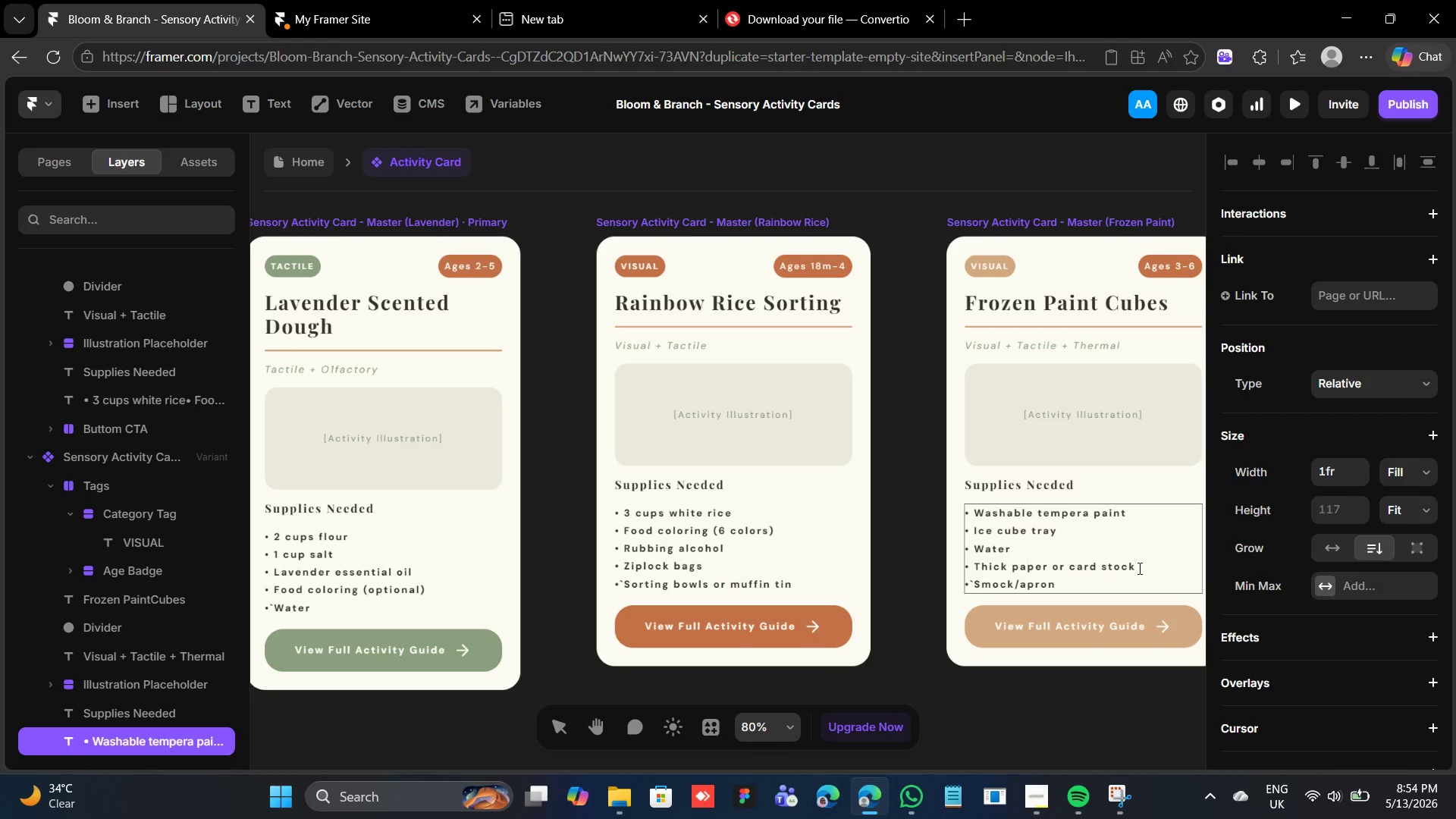 
left_click([1138, 568])
 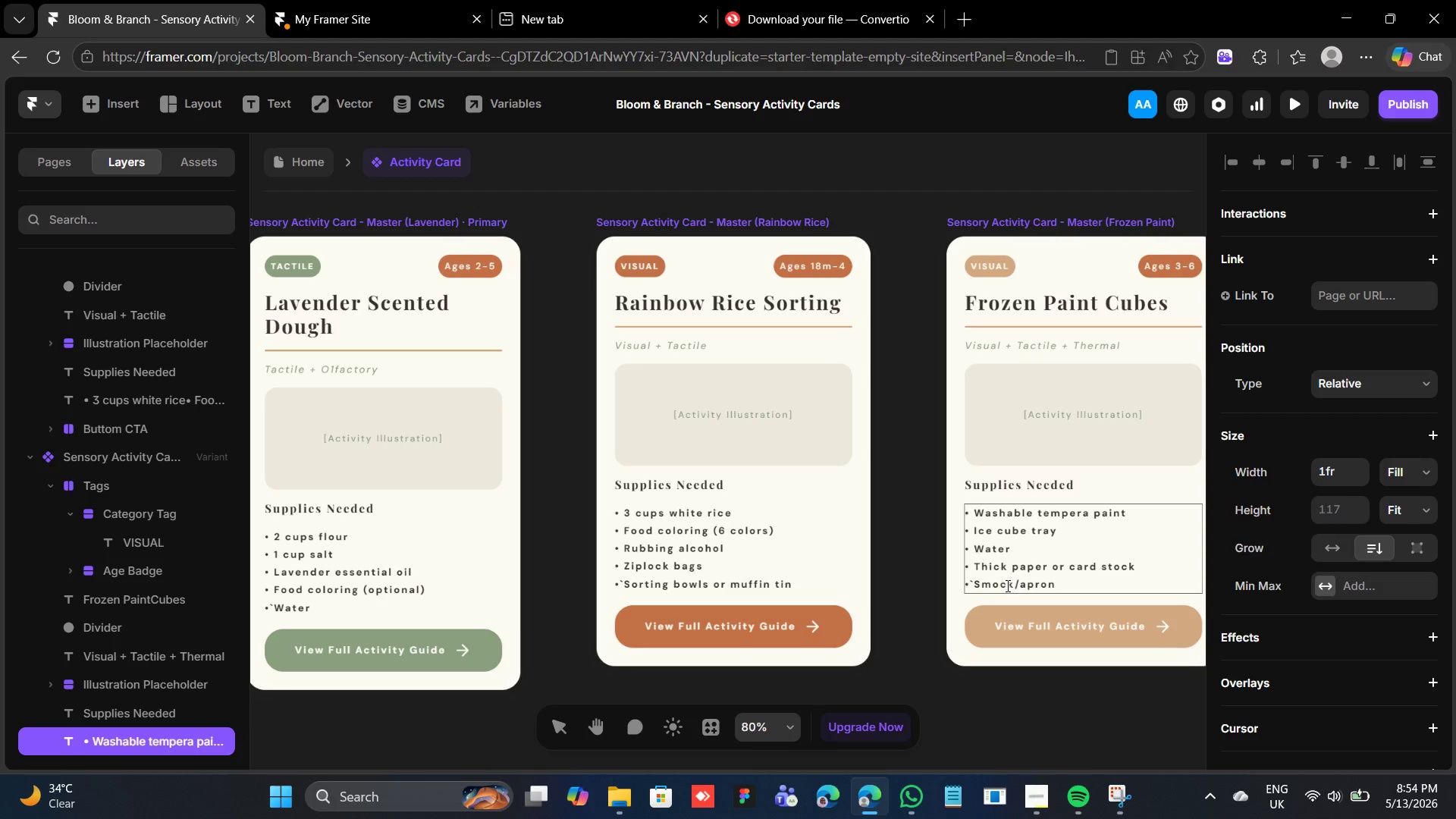 
left_click([1006, 585])
 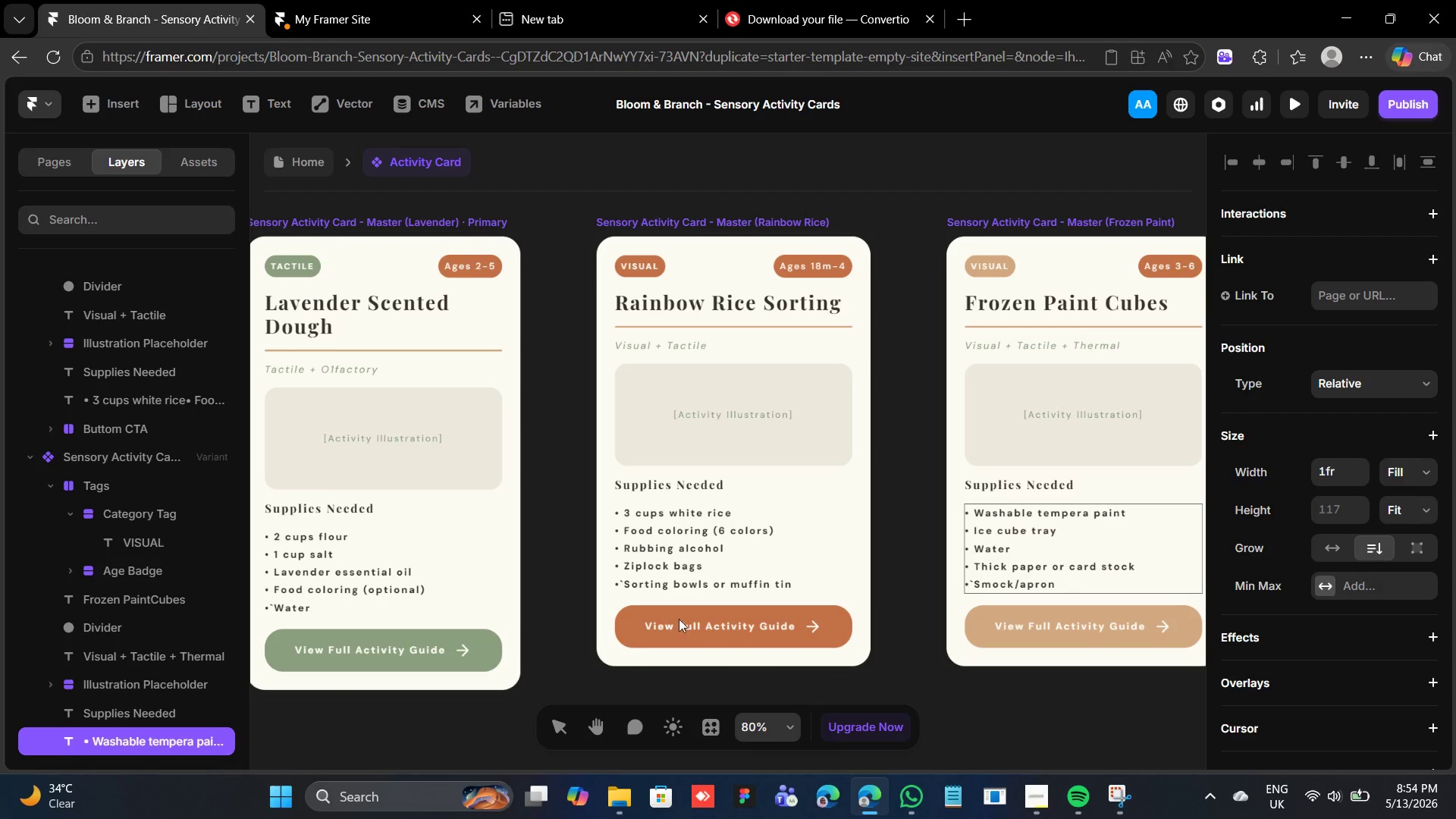 
left_click([654, 590])
 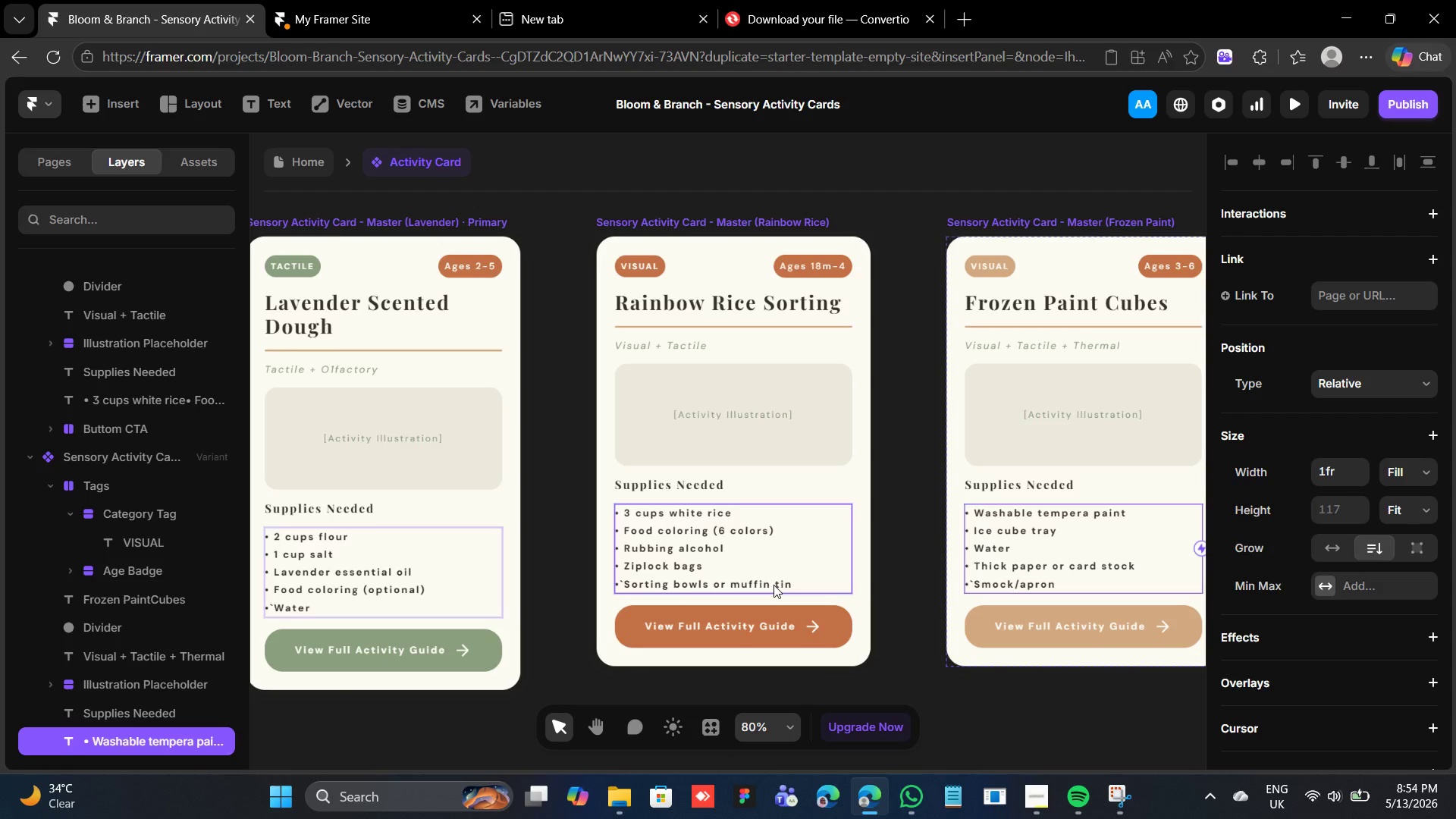 
wait(5.33)
 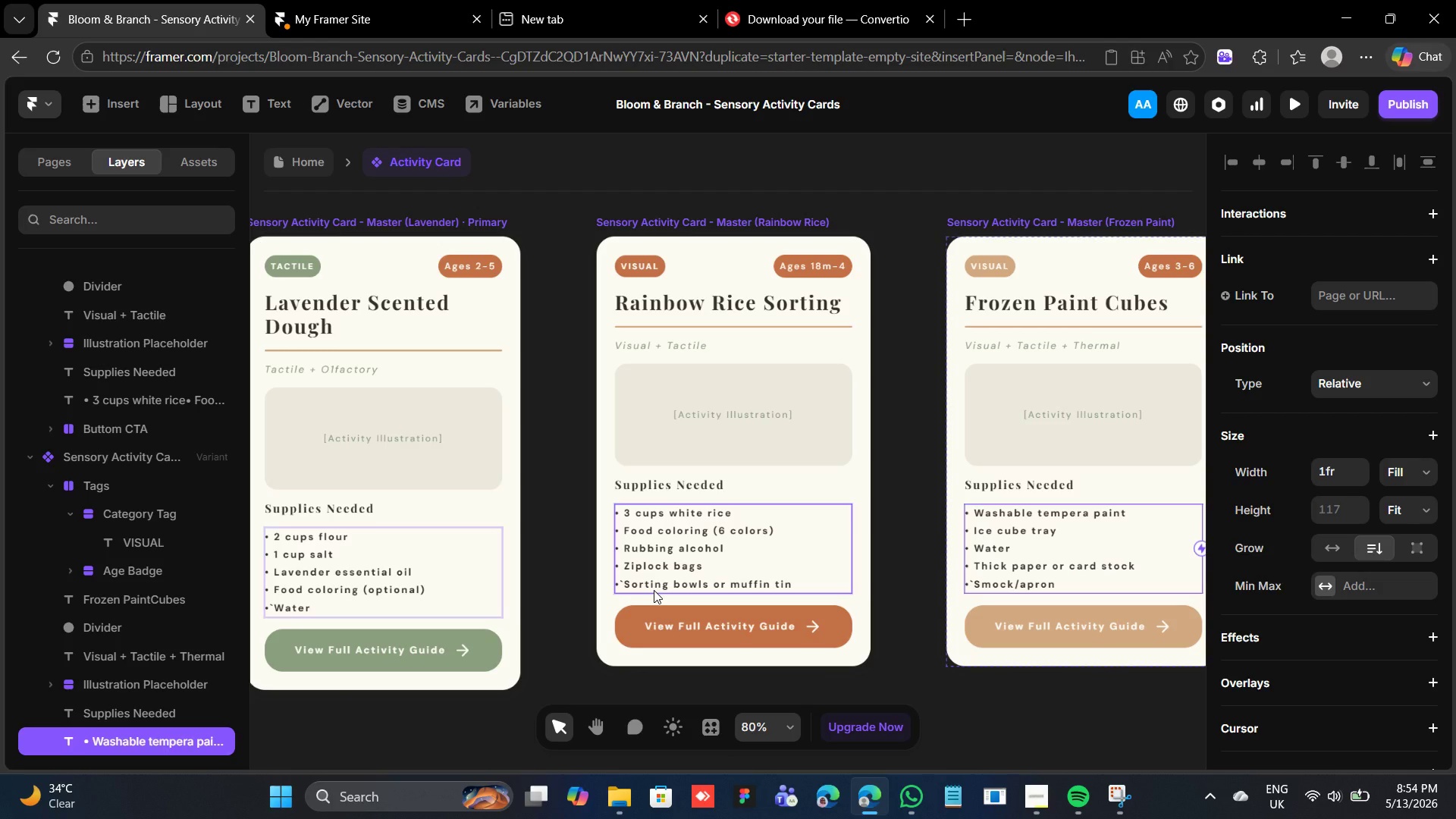 
double_click([764, 588])
 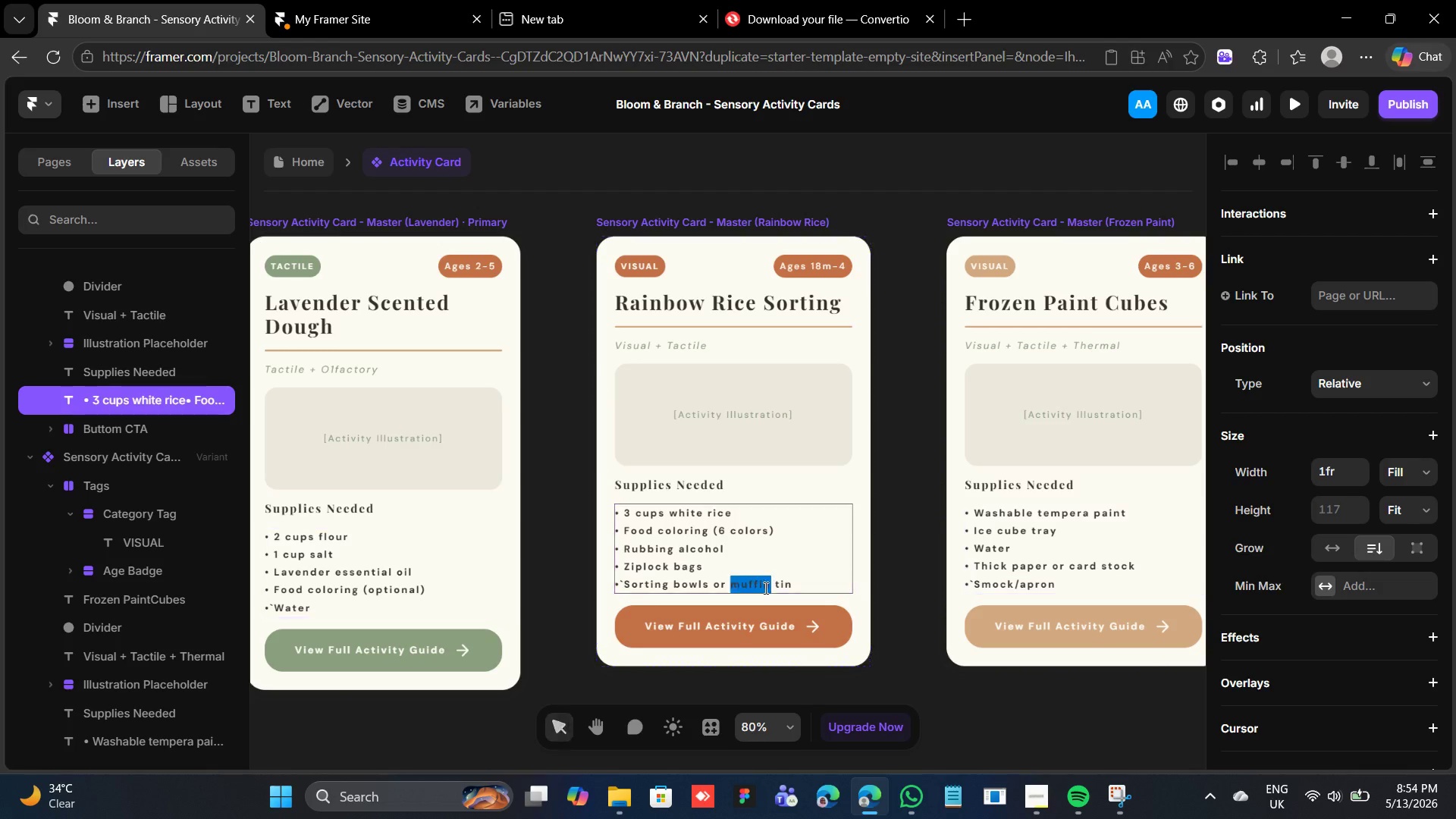 
triple_click([764, 588])
 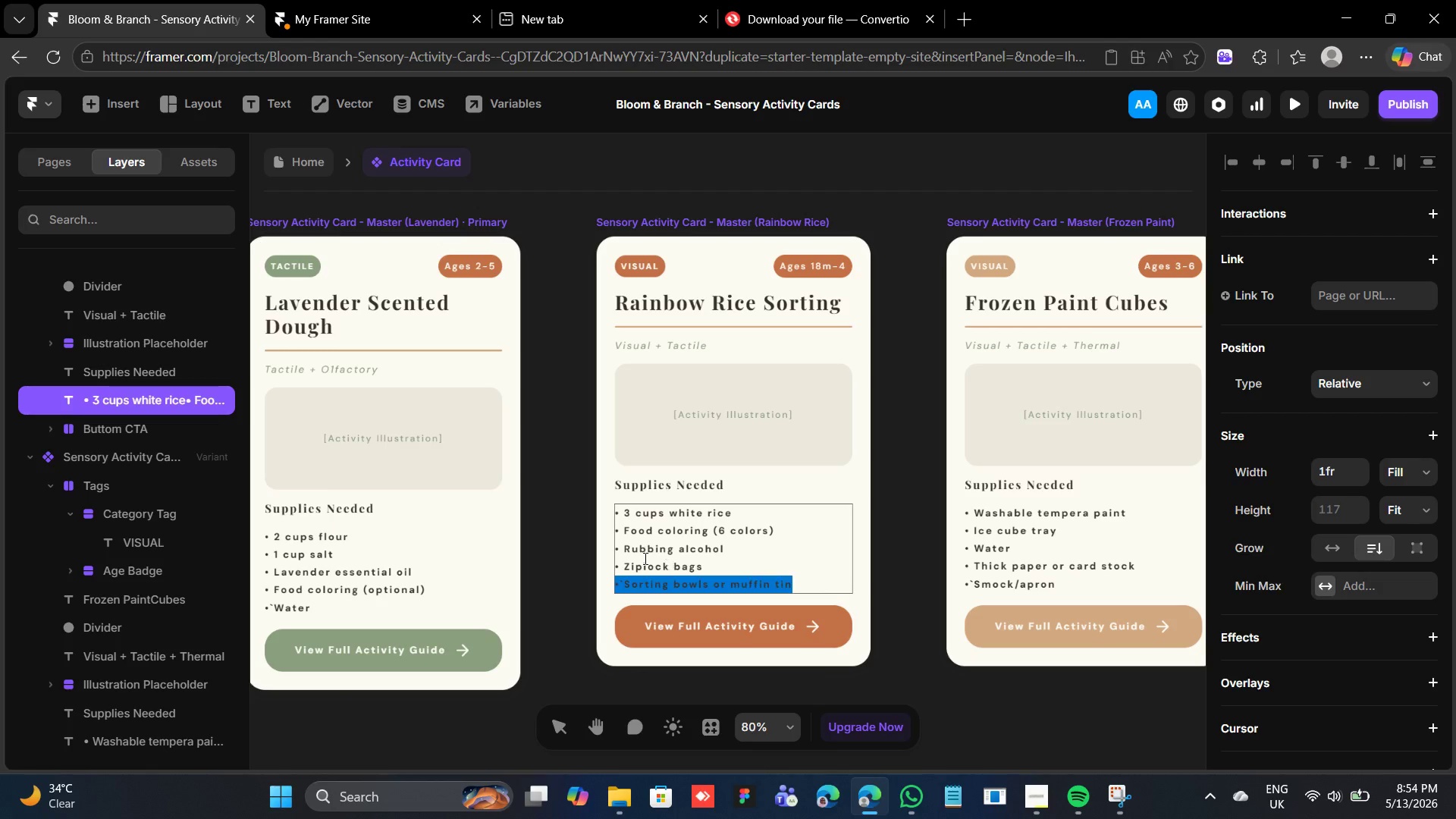 
left_click([645, 555])
 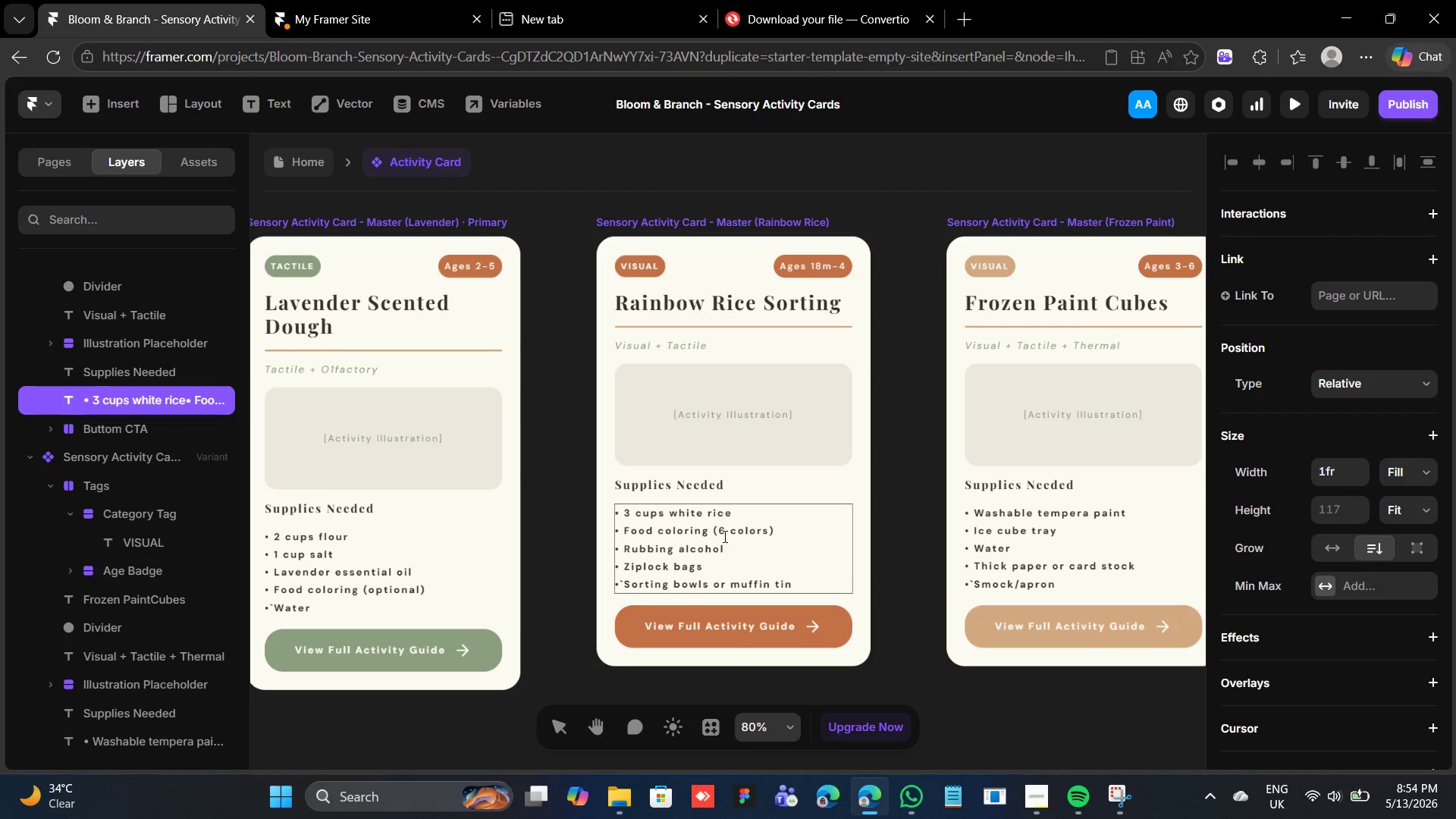 
left_click([704, 515])
 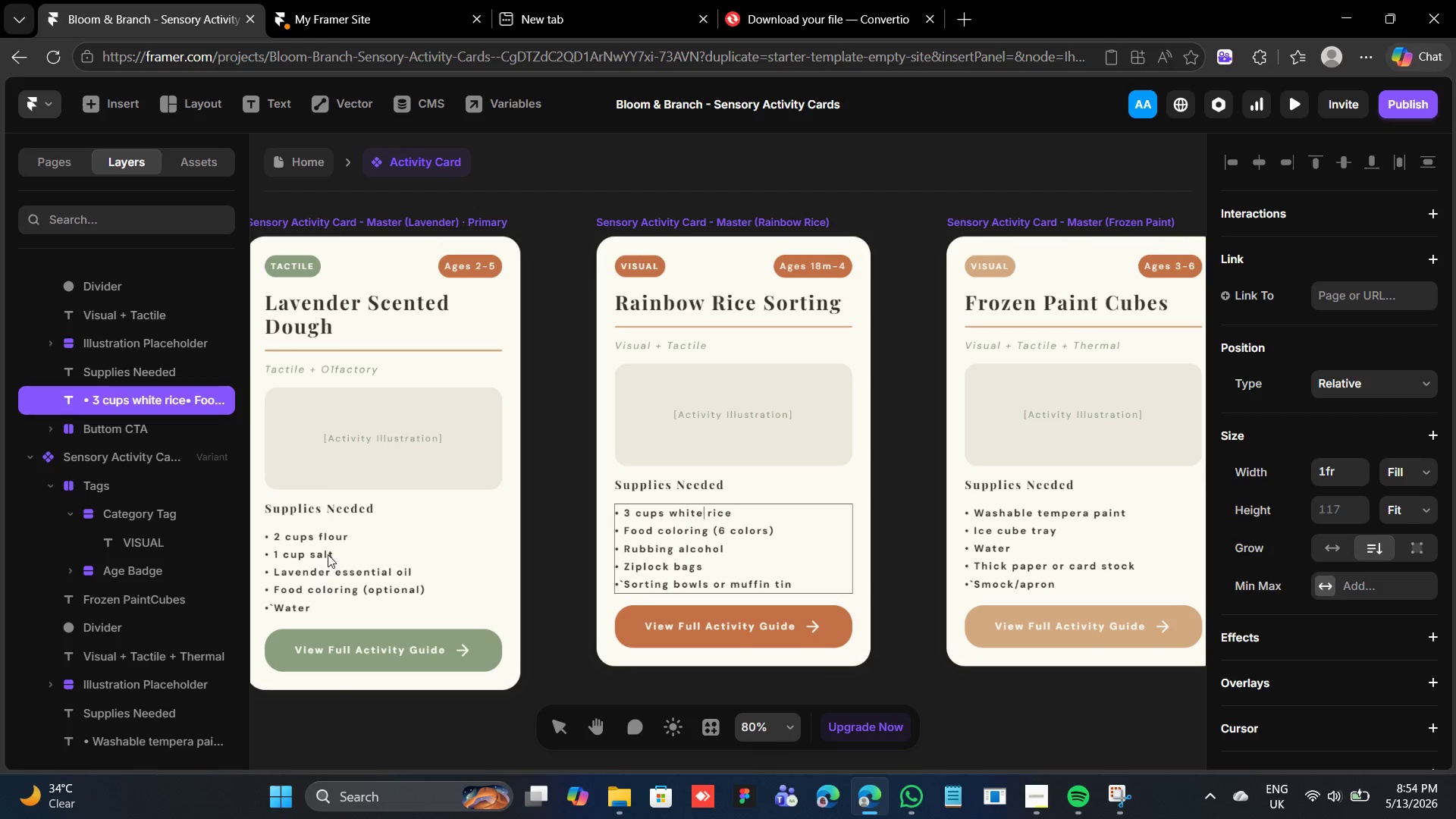 
left_click([334, 535])
 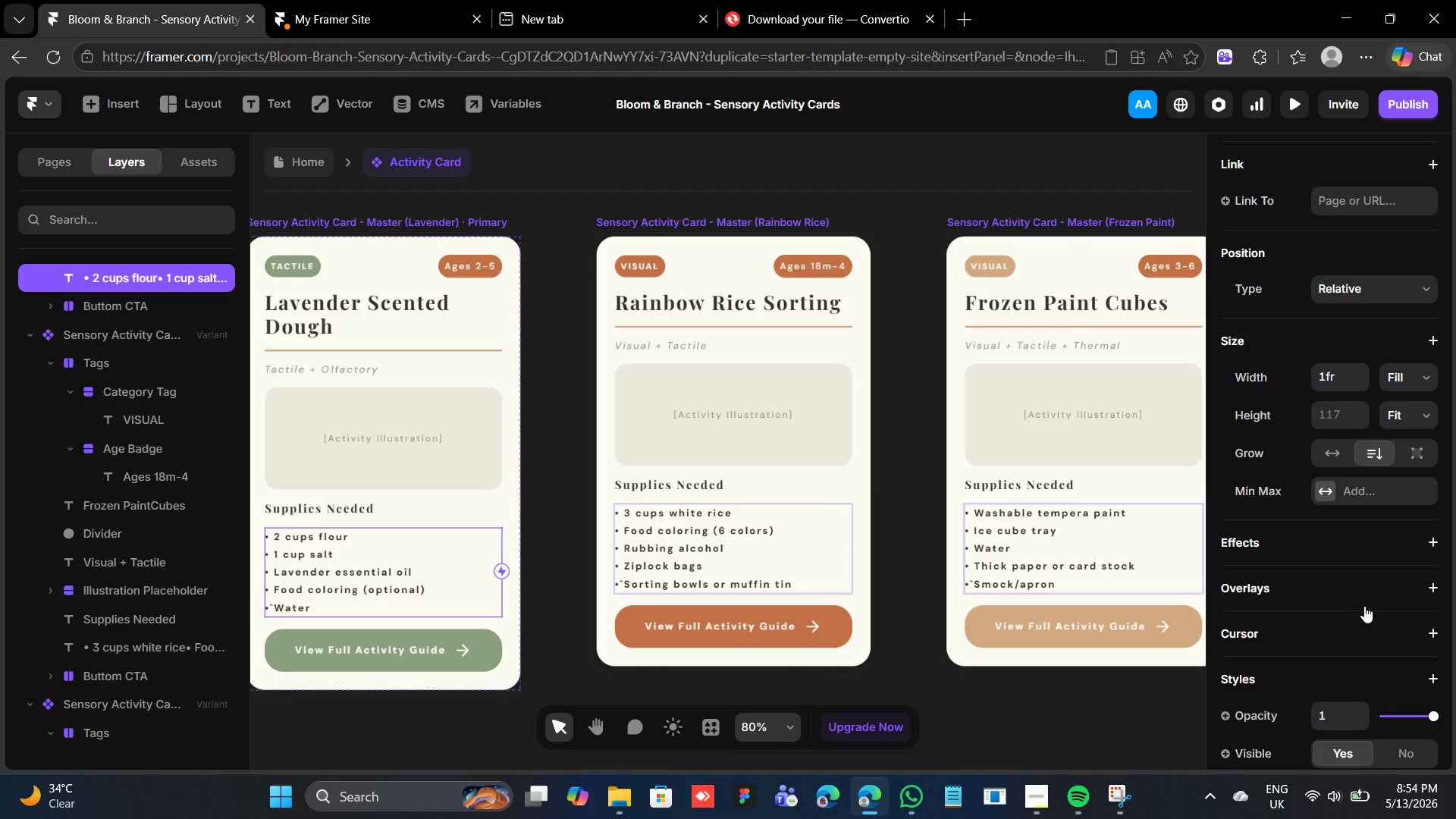 
scroll: coordinate [1348, 624], scroll_direction: down, amount: 5.0
 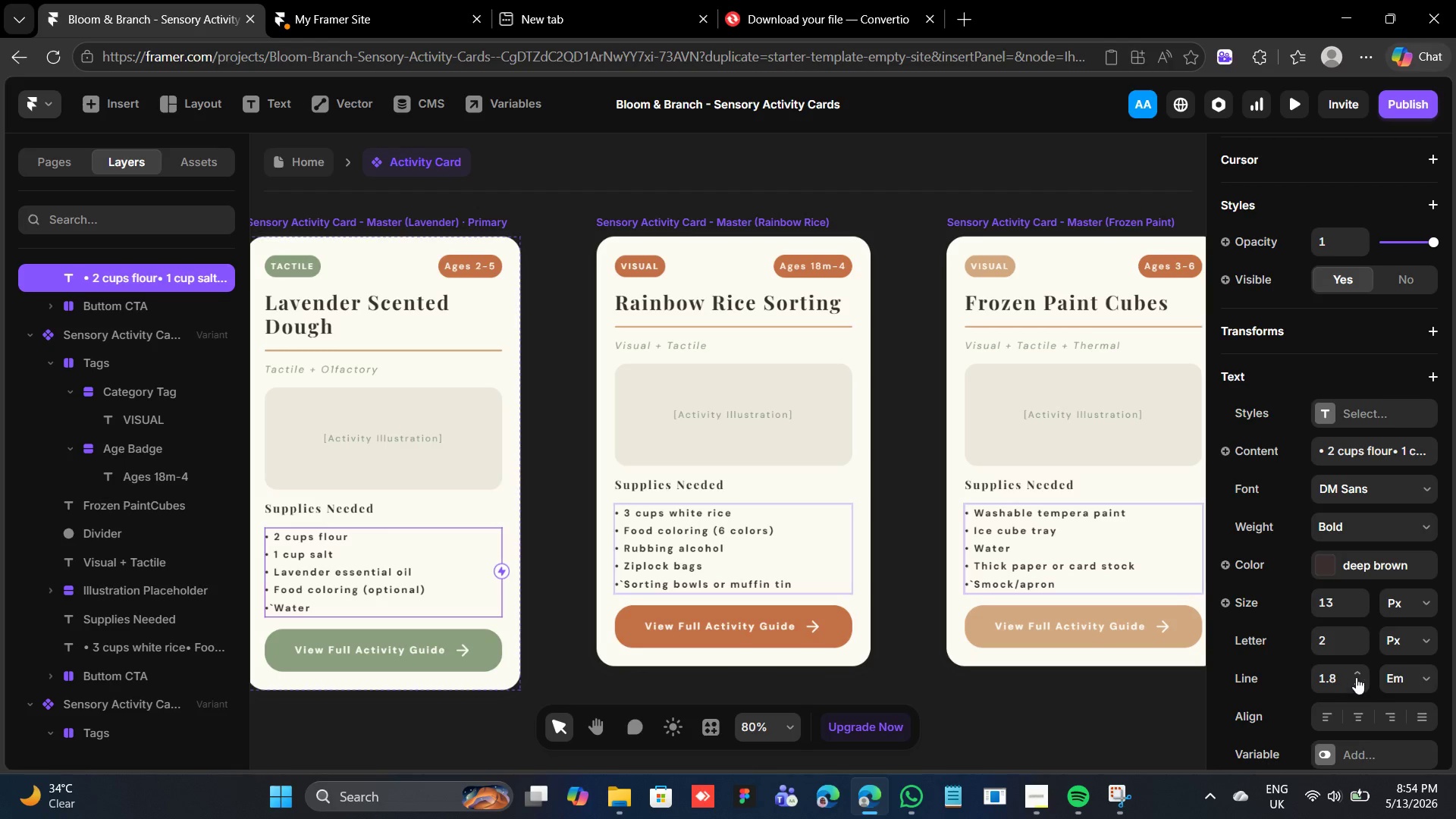 
left_click([1357, 673])
 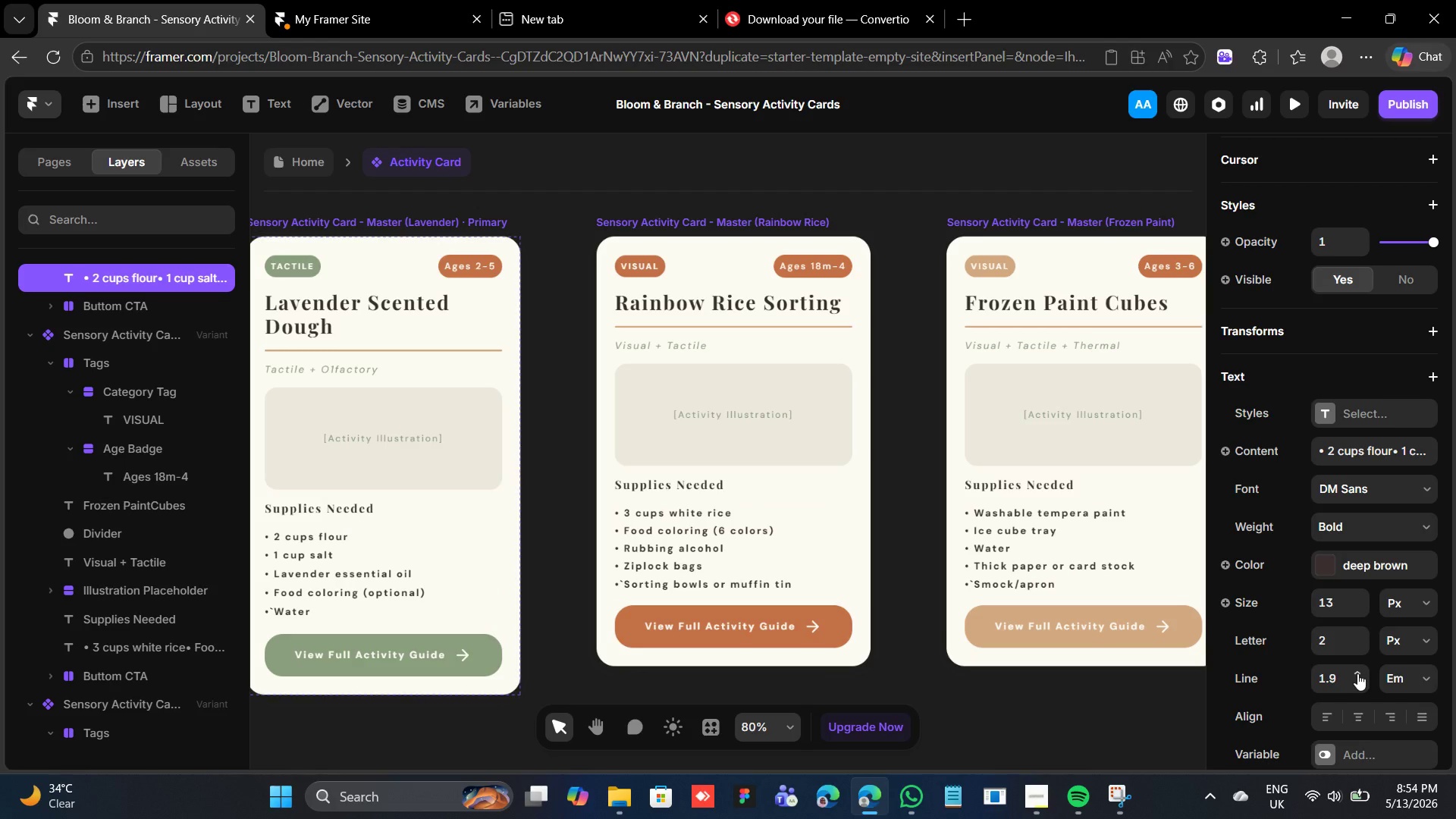 
left_click([1357, 670])
 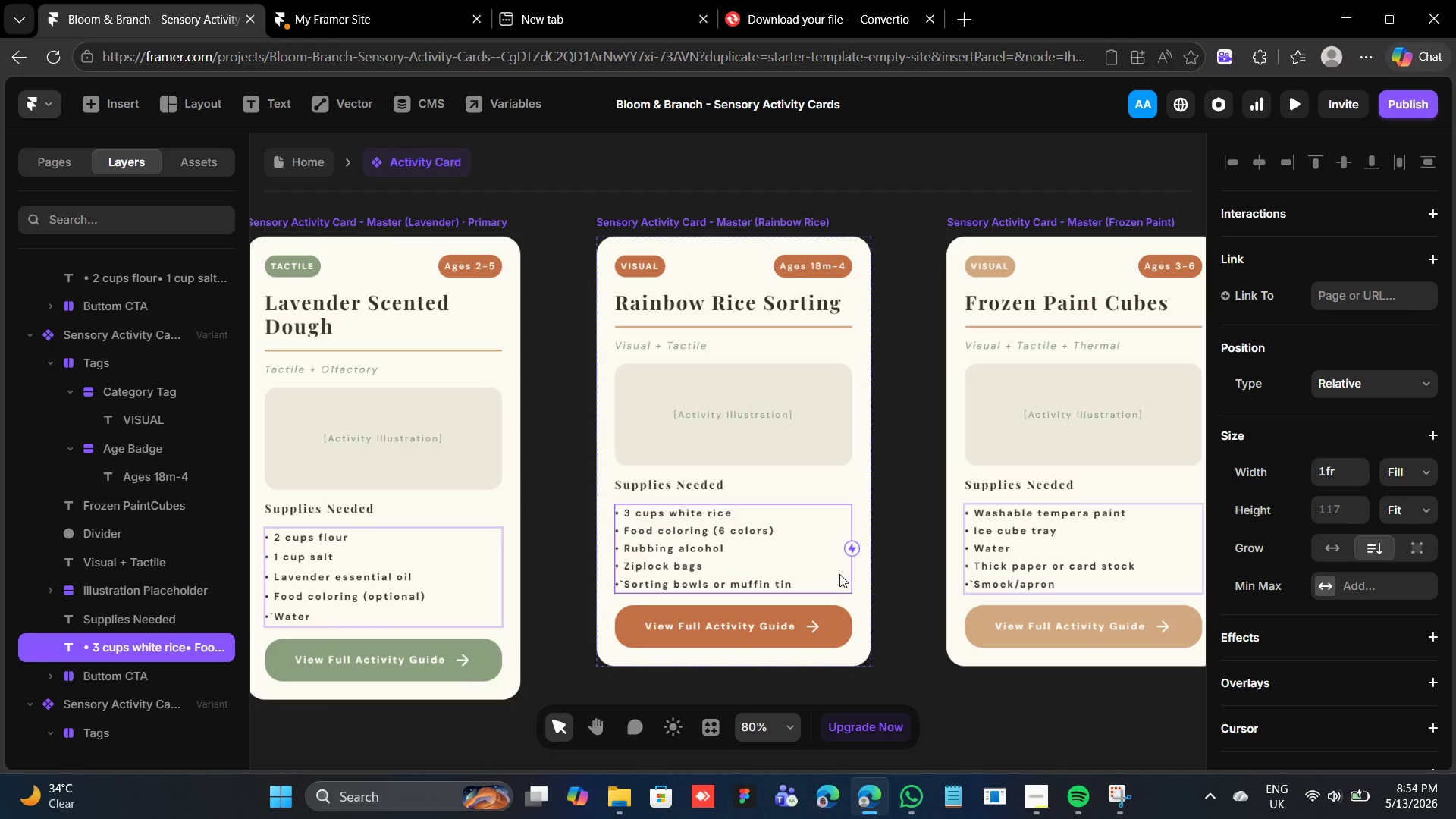 
scroll: coordinate [1349, 566], scroll_direction: down, amount: 7.0
 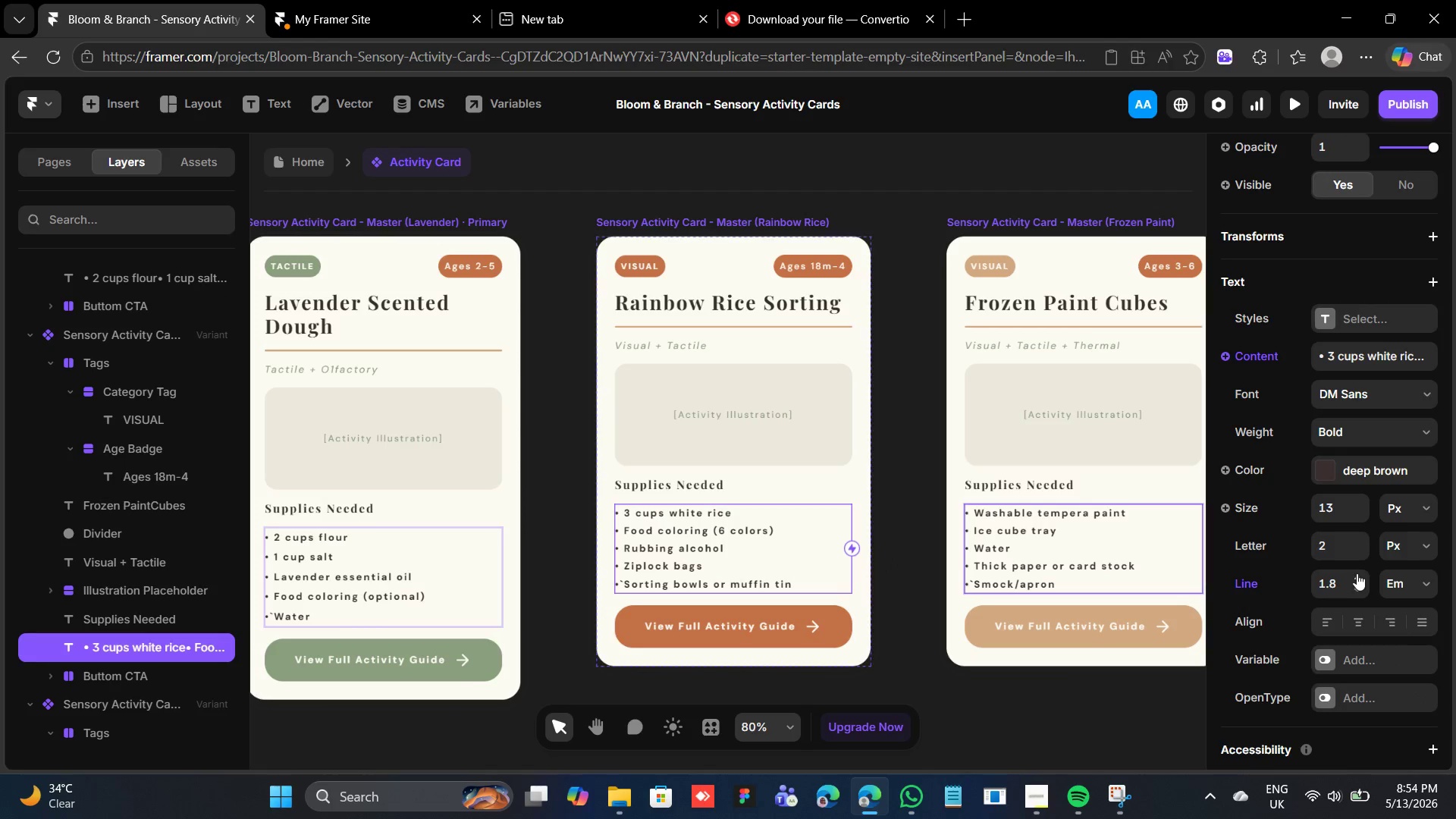 
double_click([1357, 573])
 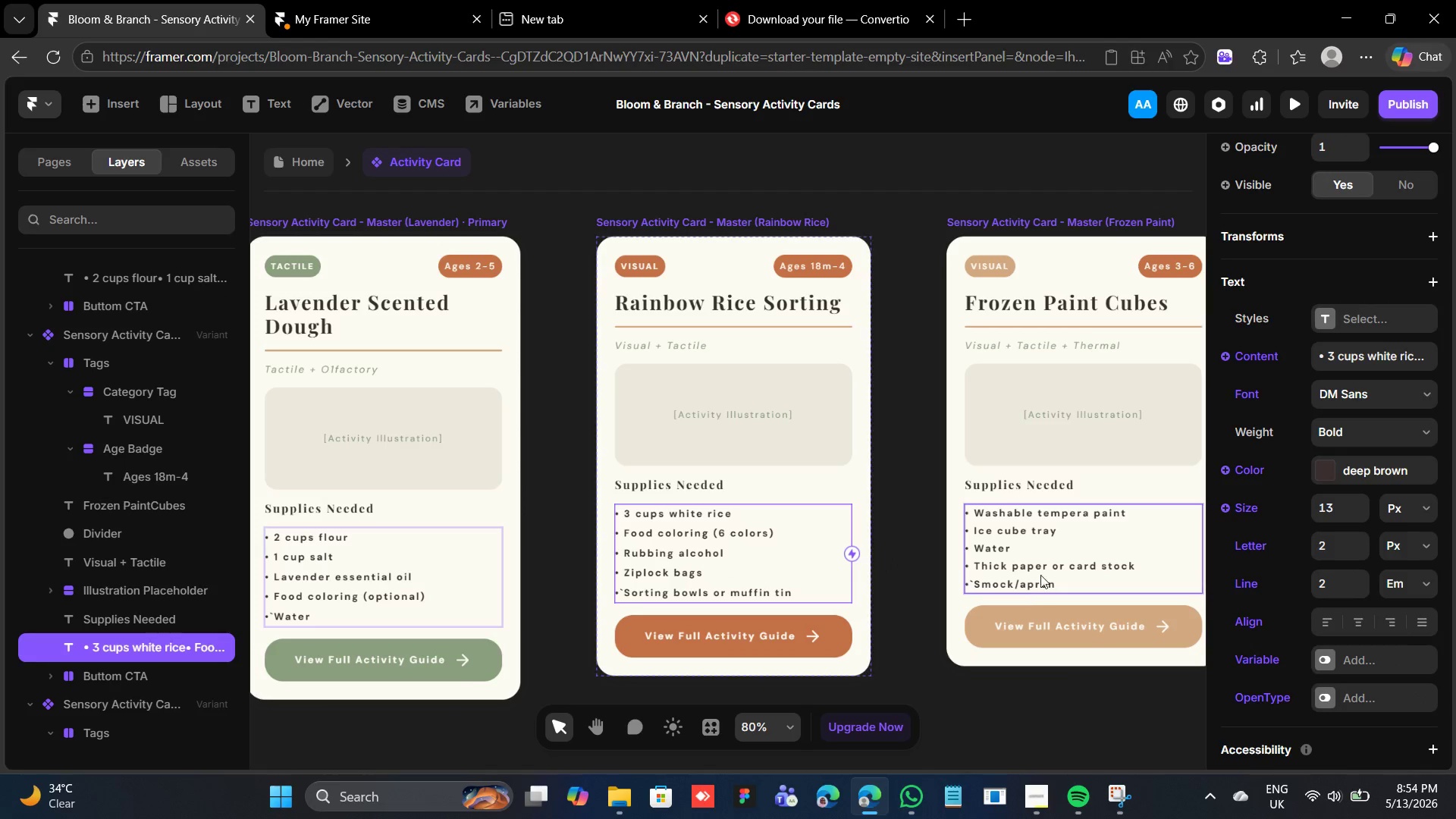 
left_click([1042, 570])
 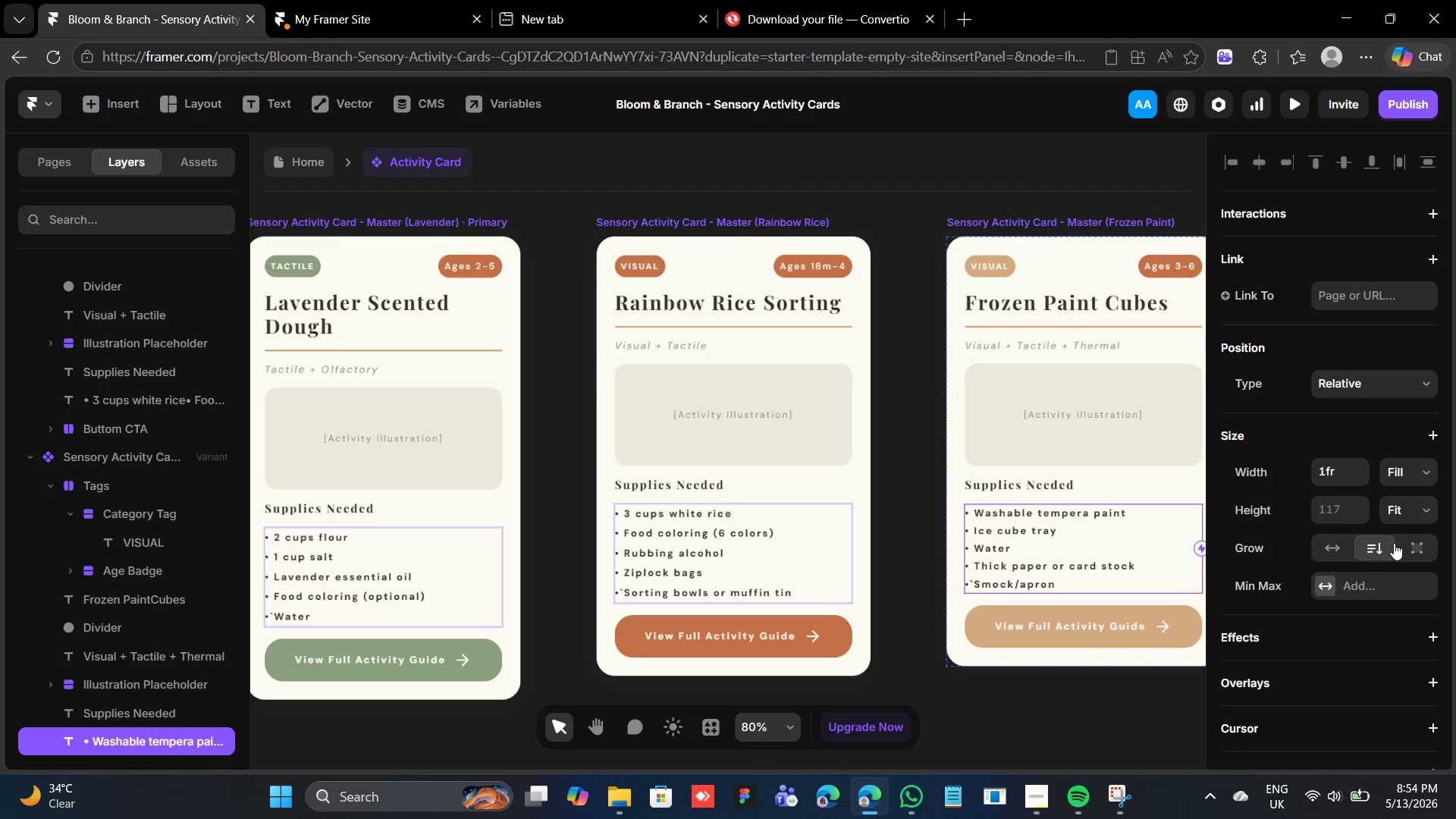 
scroll: coordinate [1363, 726], scroll_direction: down, amount: 6.0
 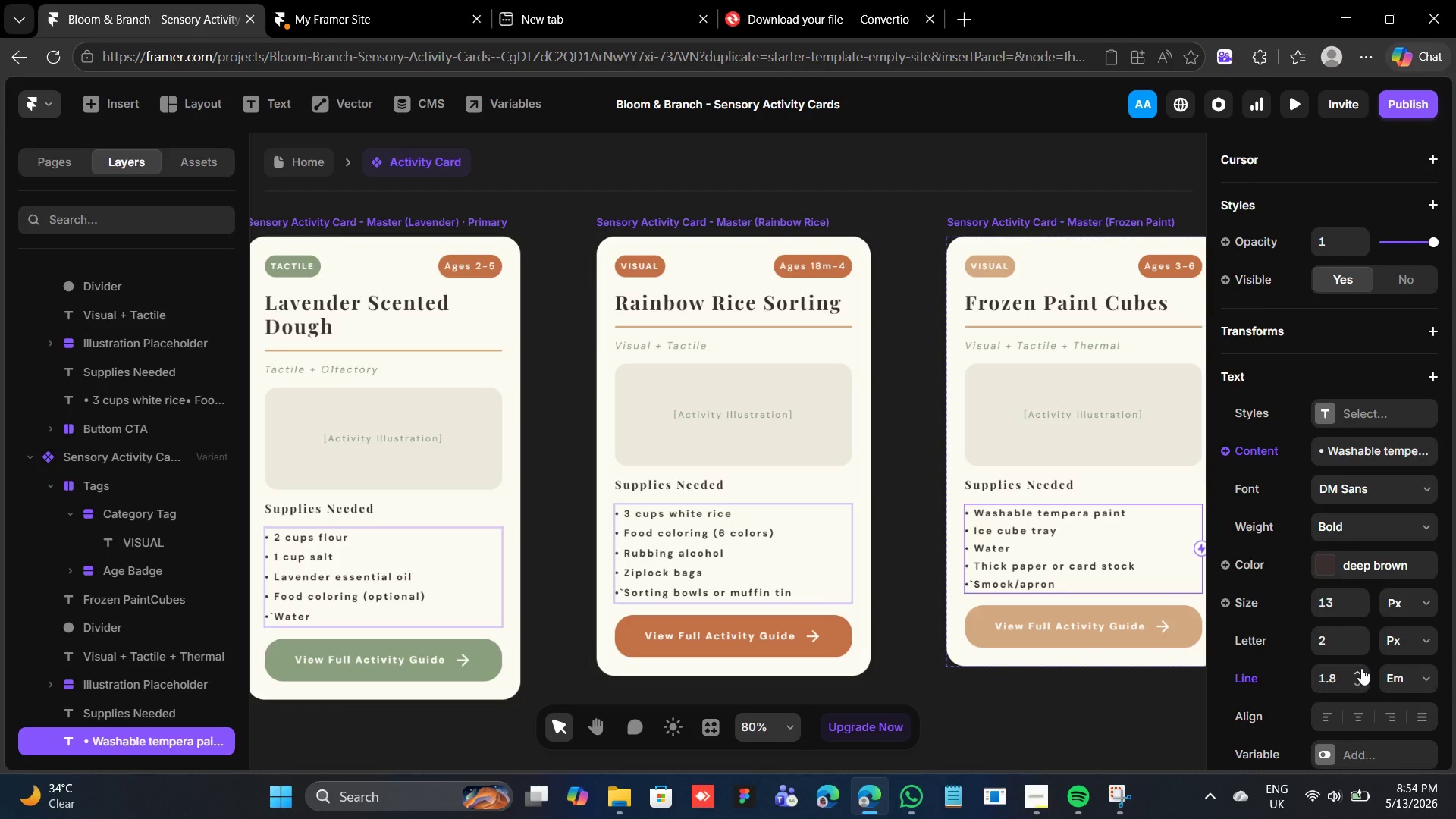 
double_click([1361, 668])
 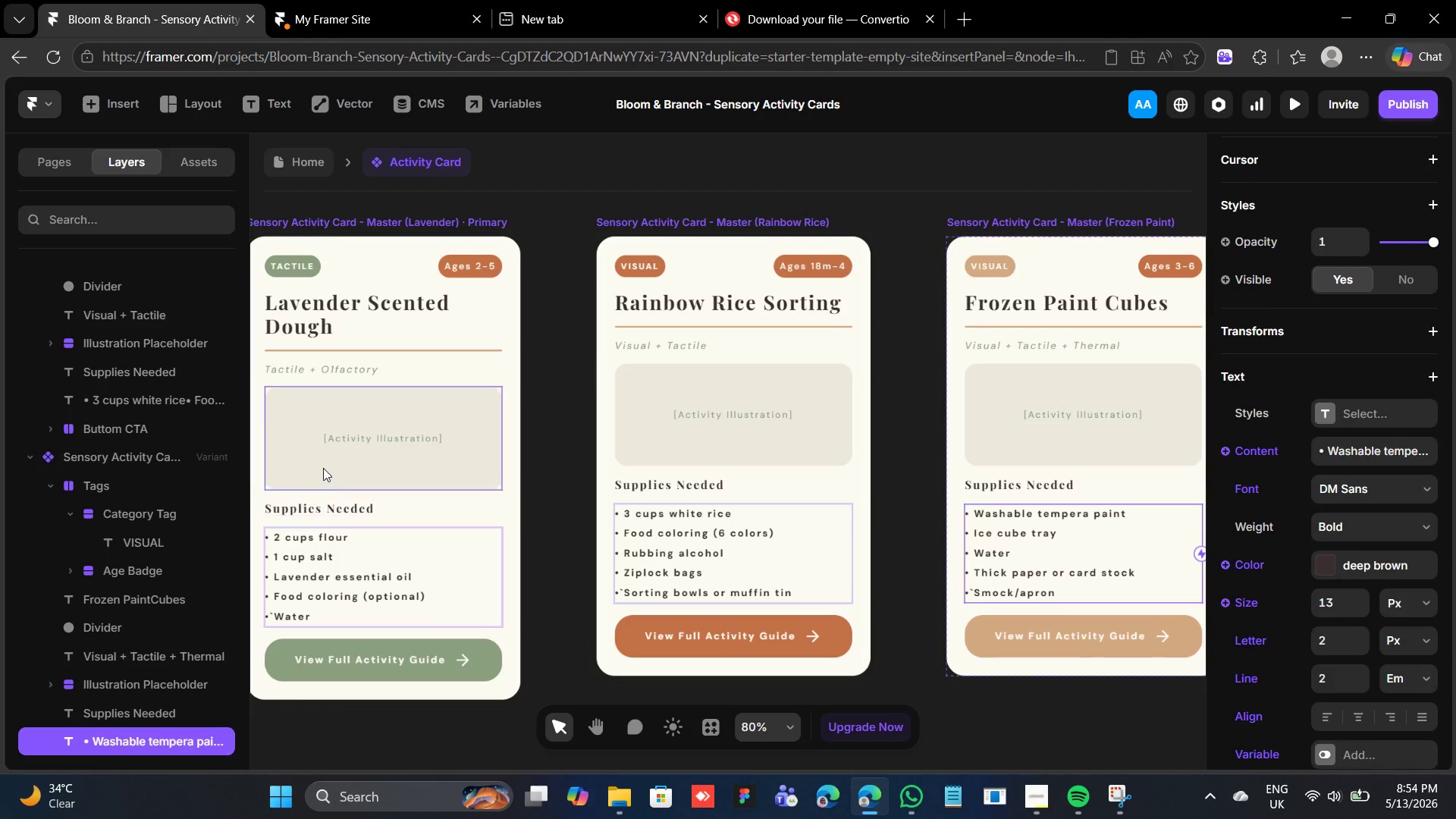 
left_click([331, 457])
 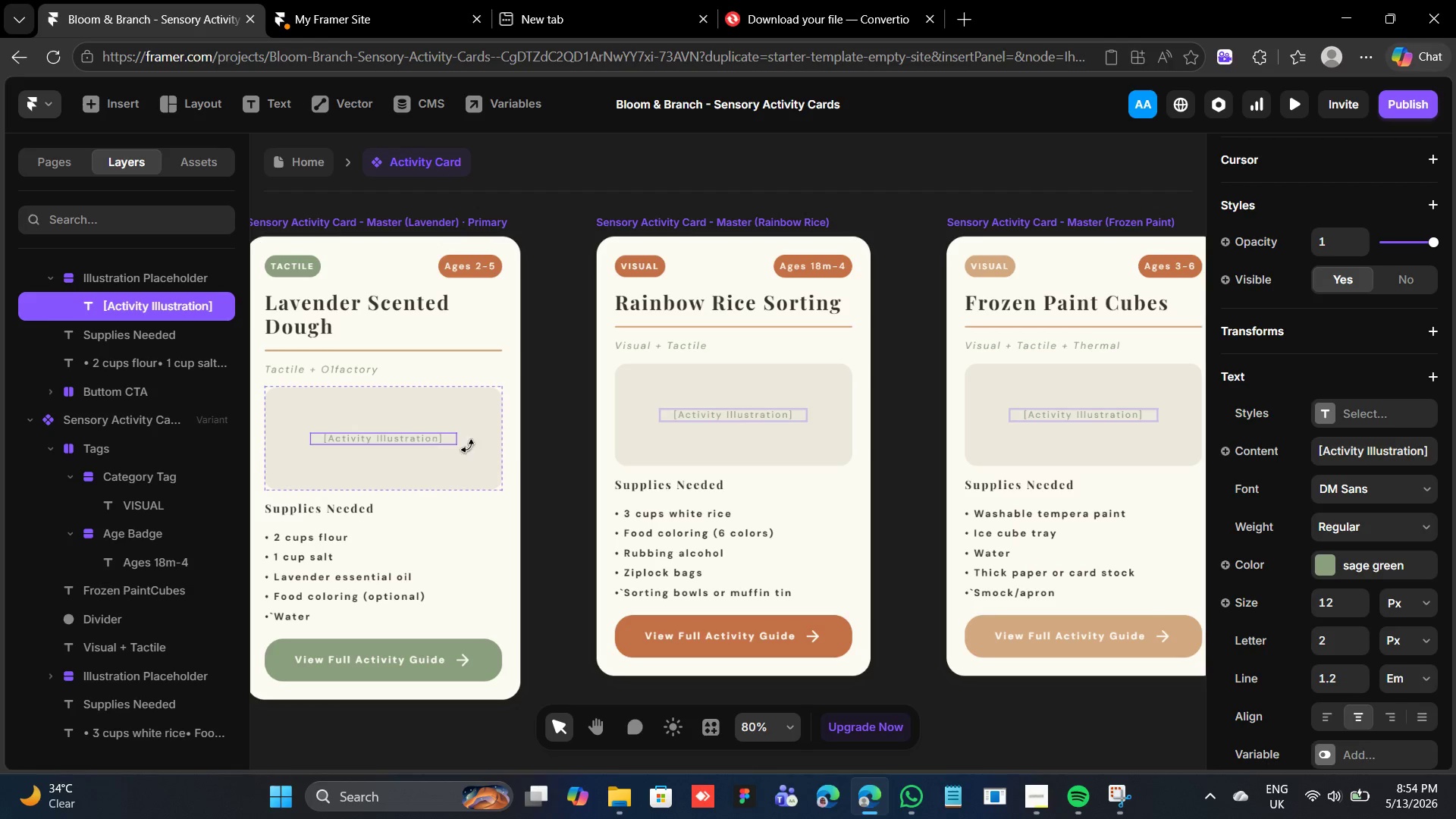 
left_click([759, 421])
 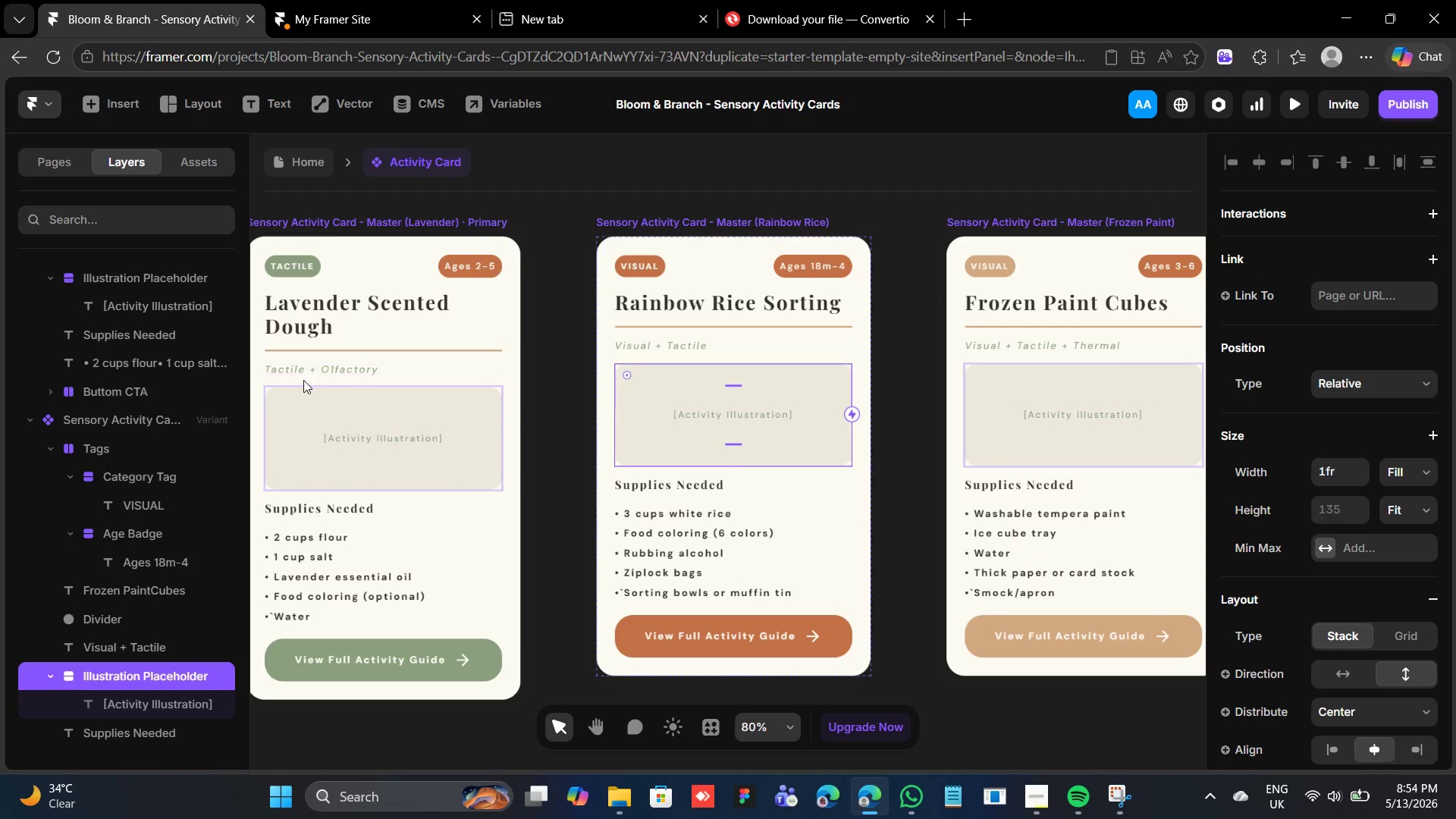 
left_click([318, 365])
 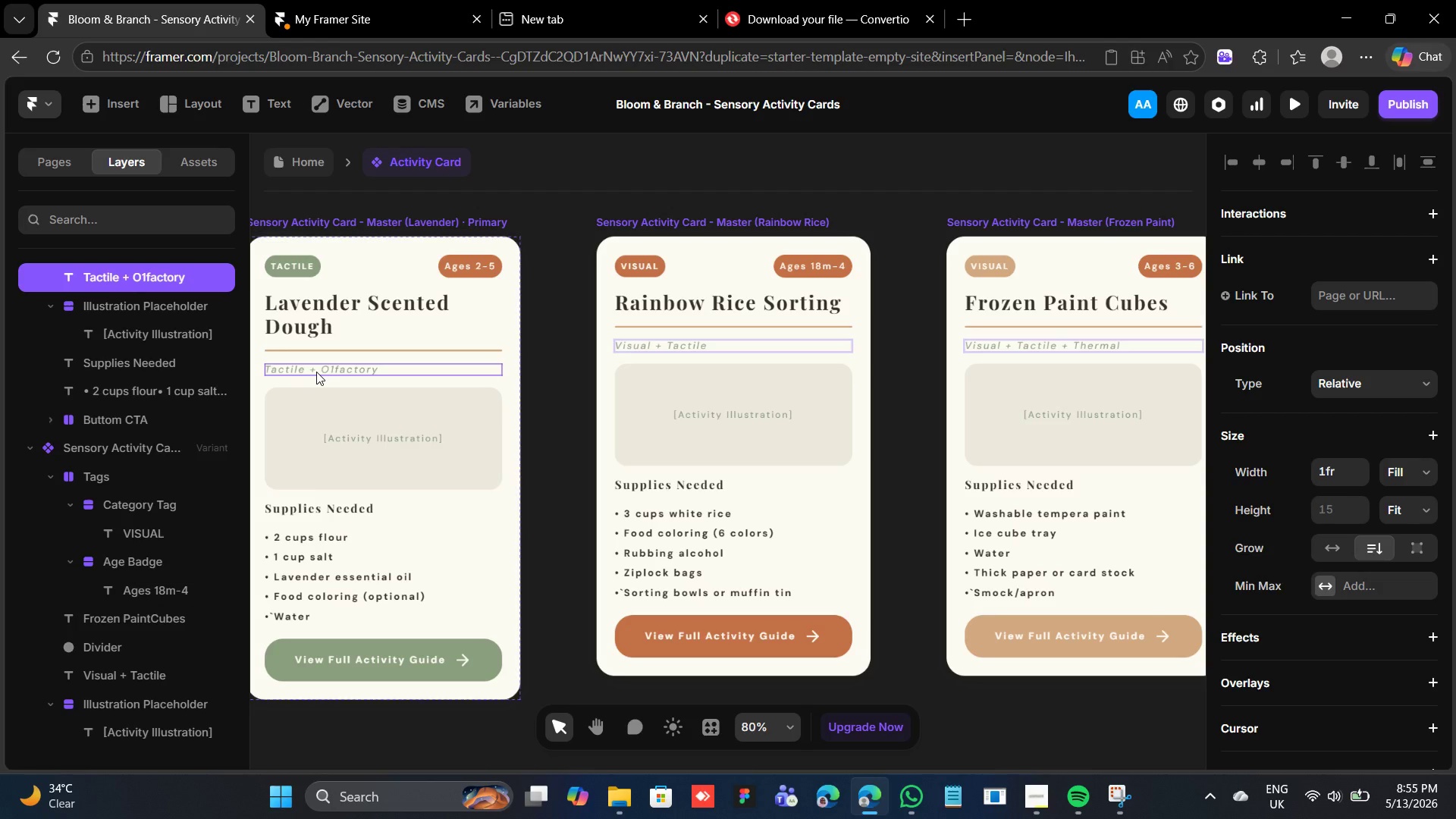 
wait(23.02)
 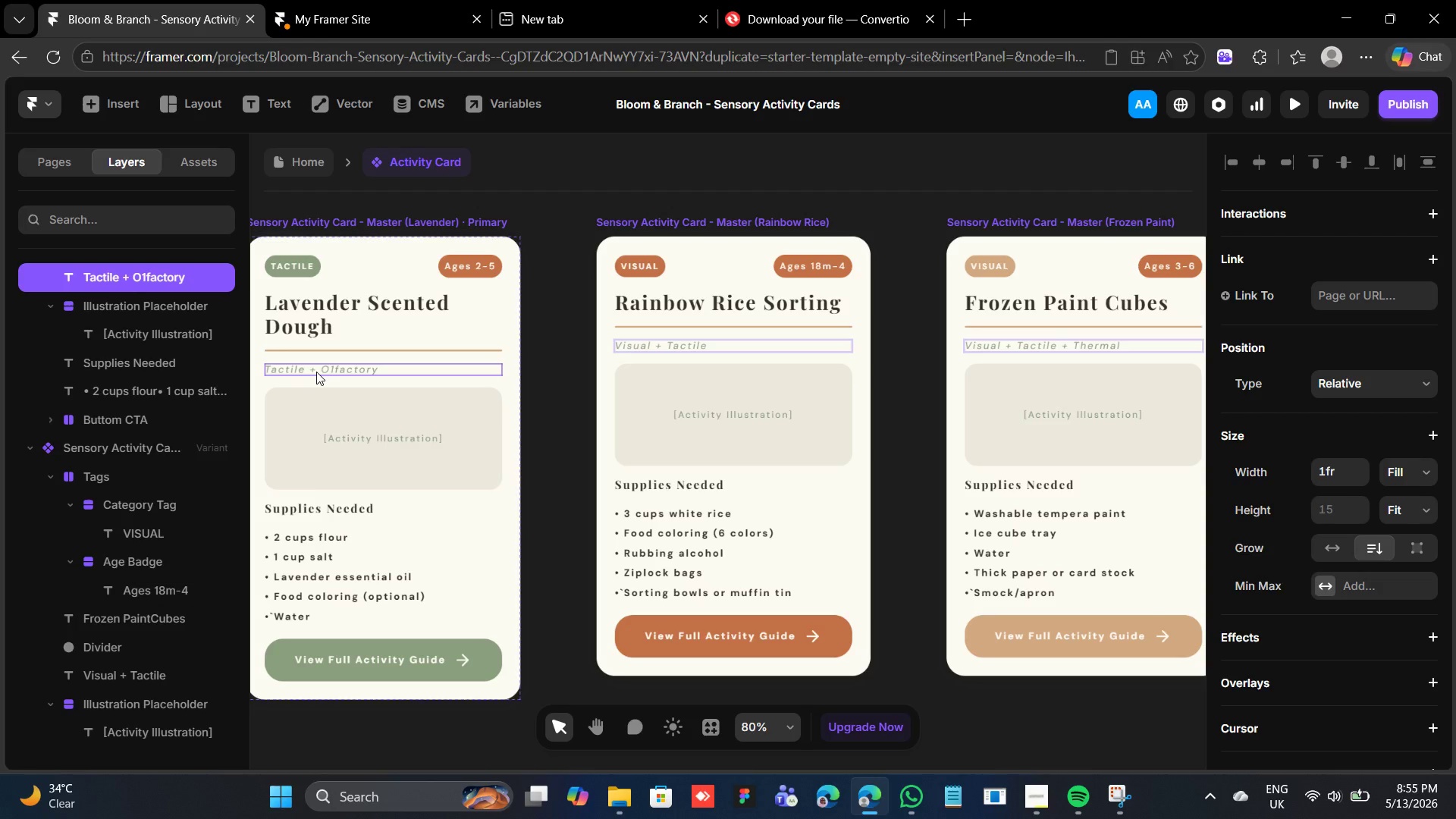 
double_click([292, 370])
 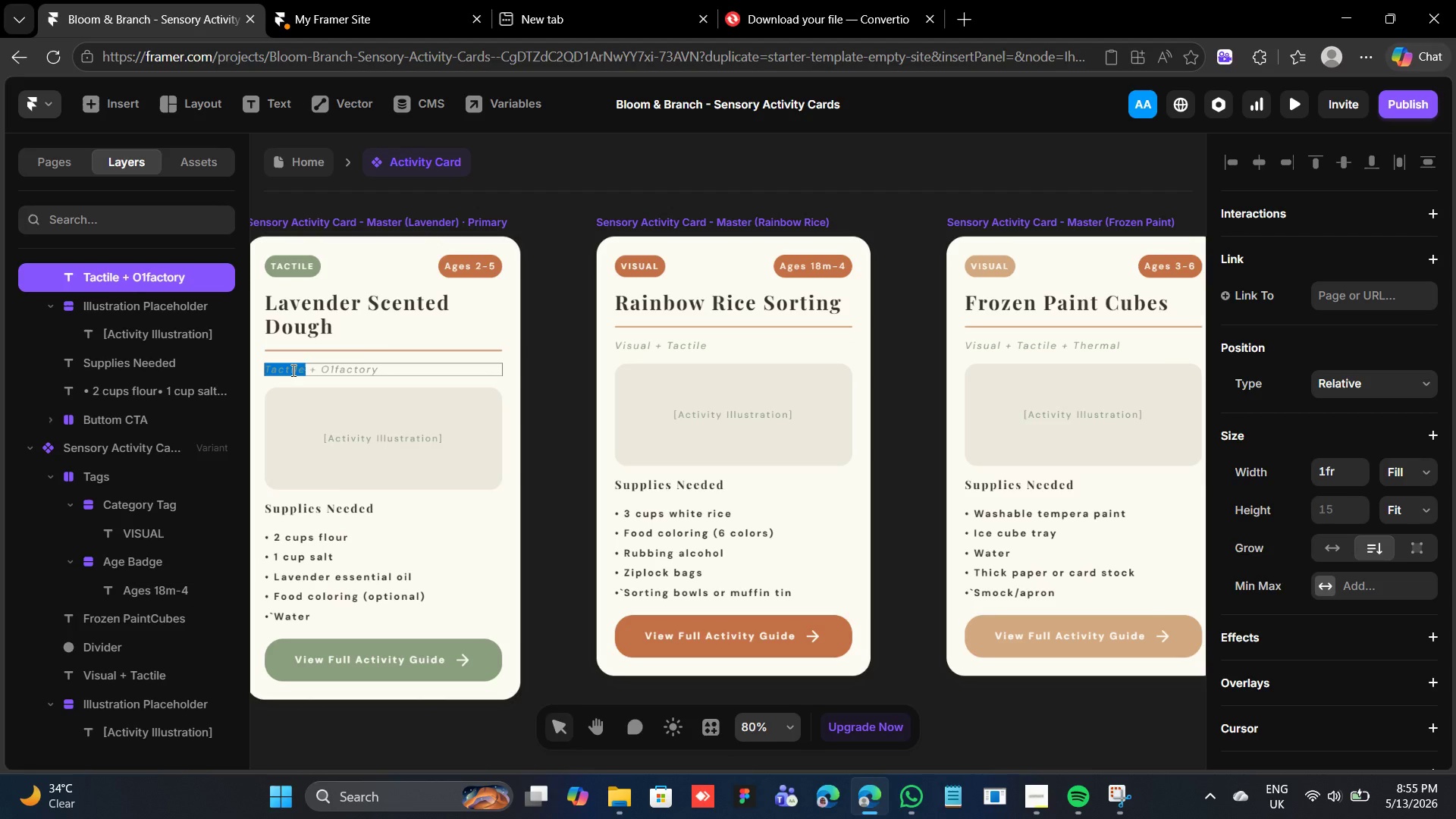 
triple_click([292, 370])
 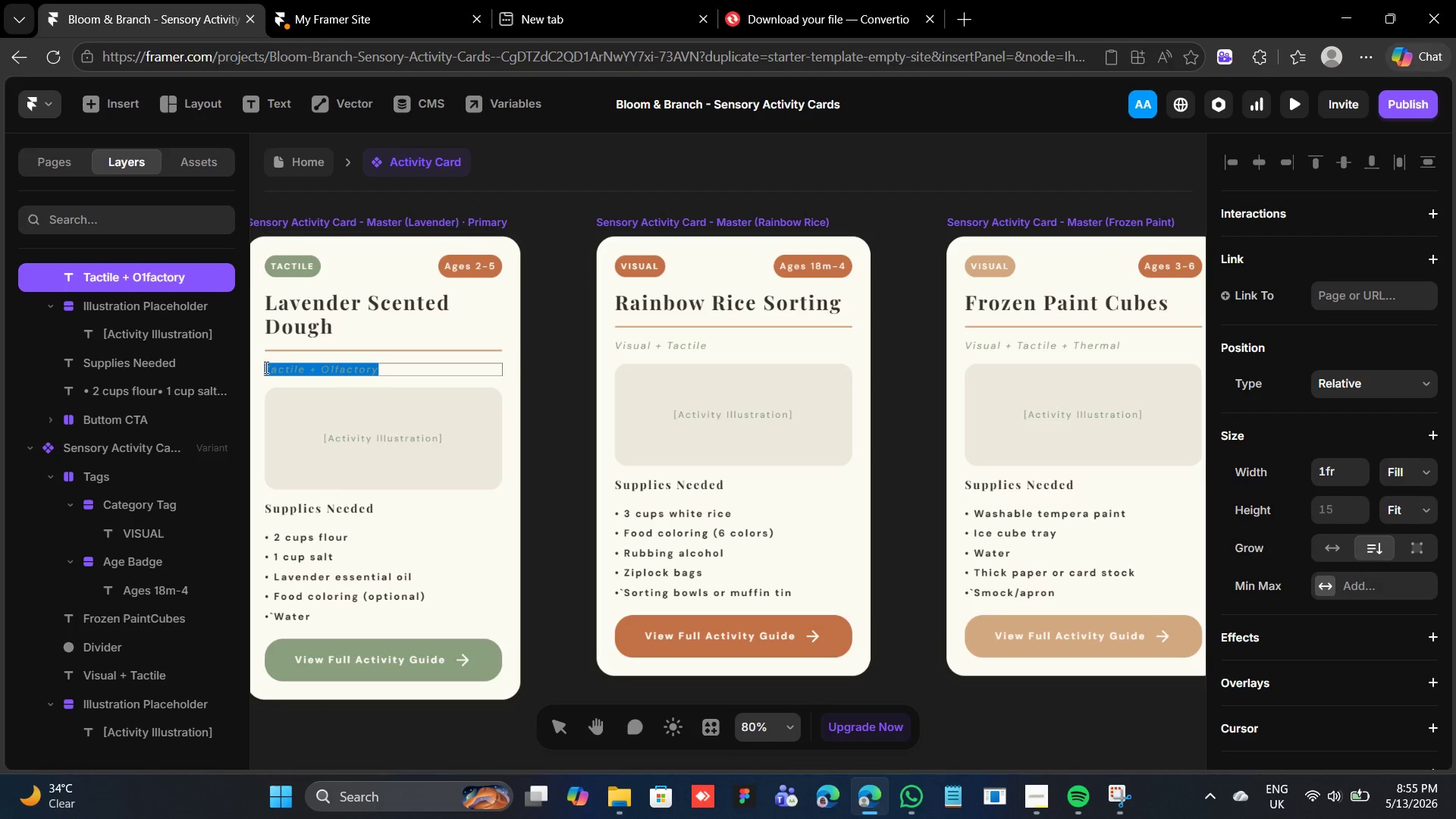 
left_click([265, 367])
 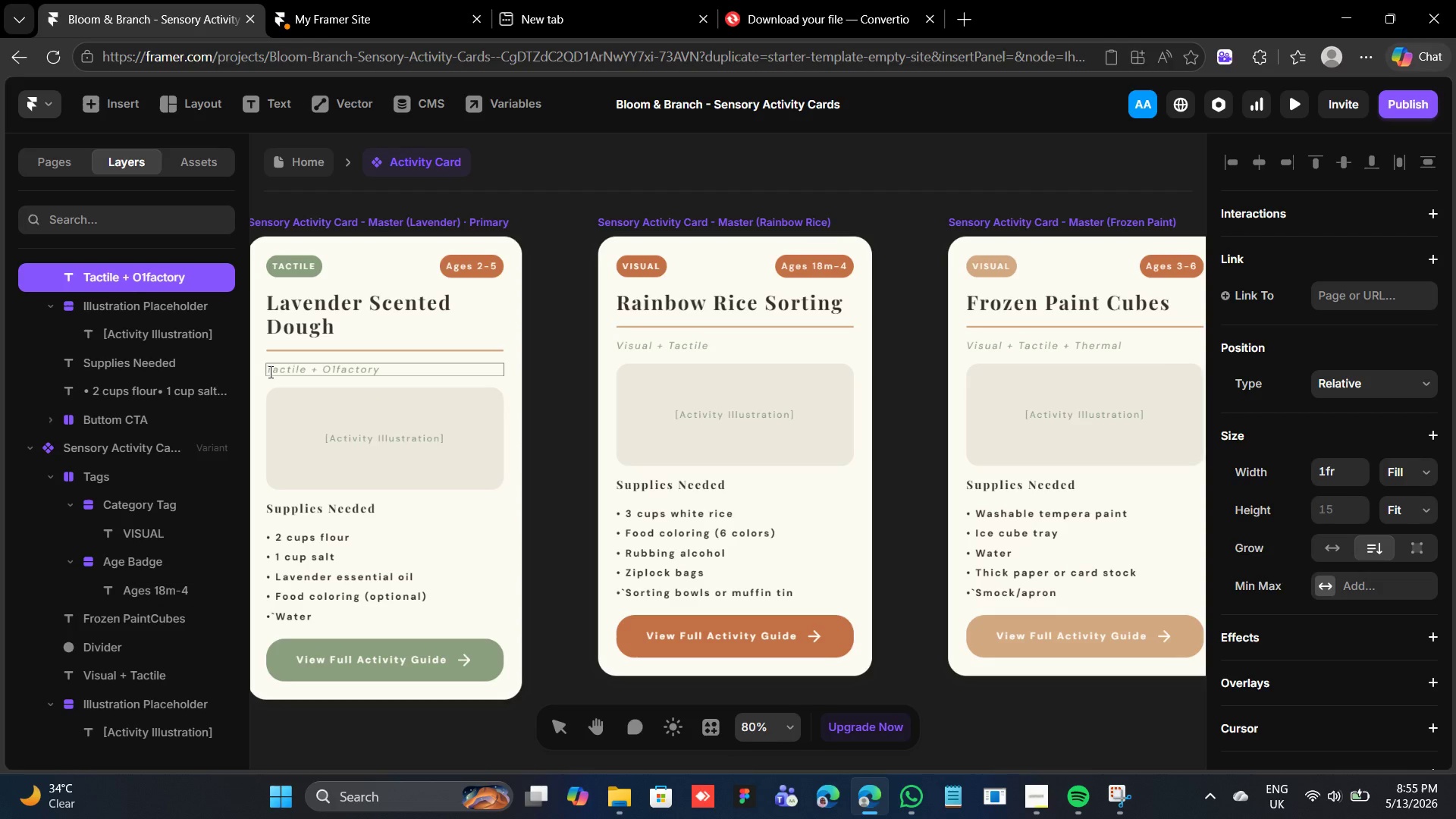 
left_click([269, 372])
 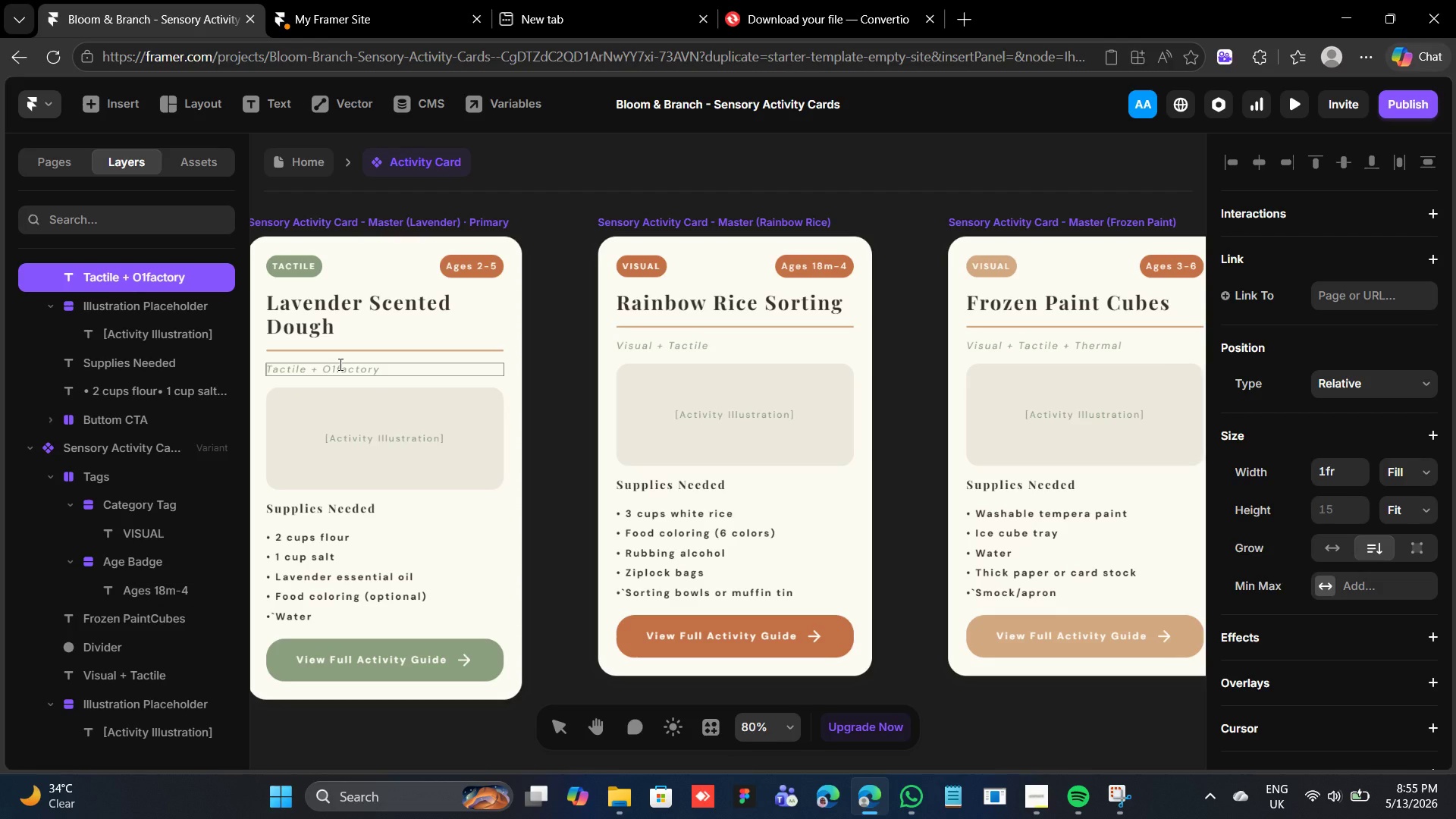 
type(Sensory Type: )
 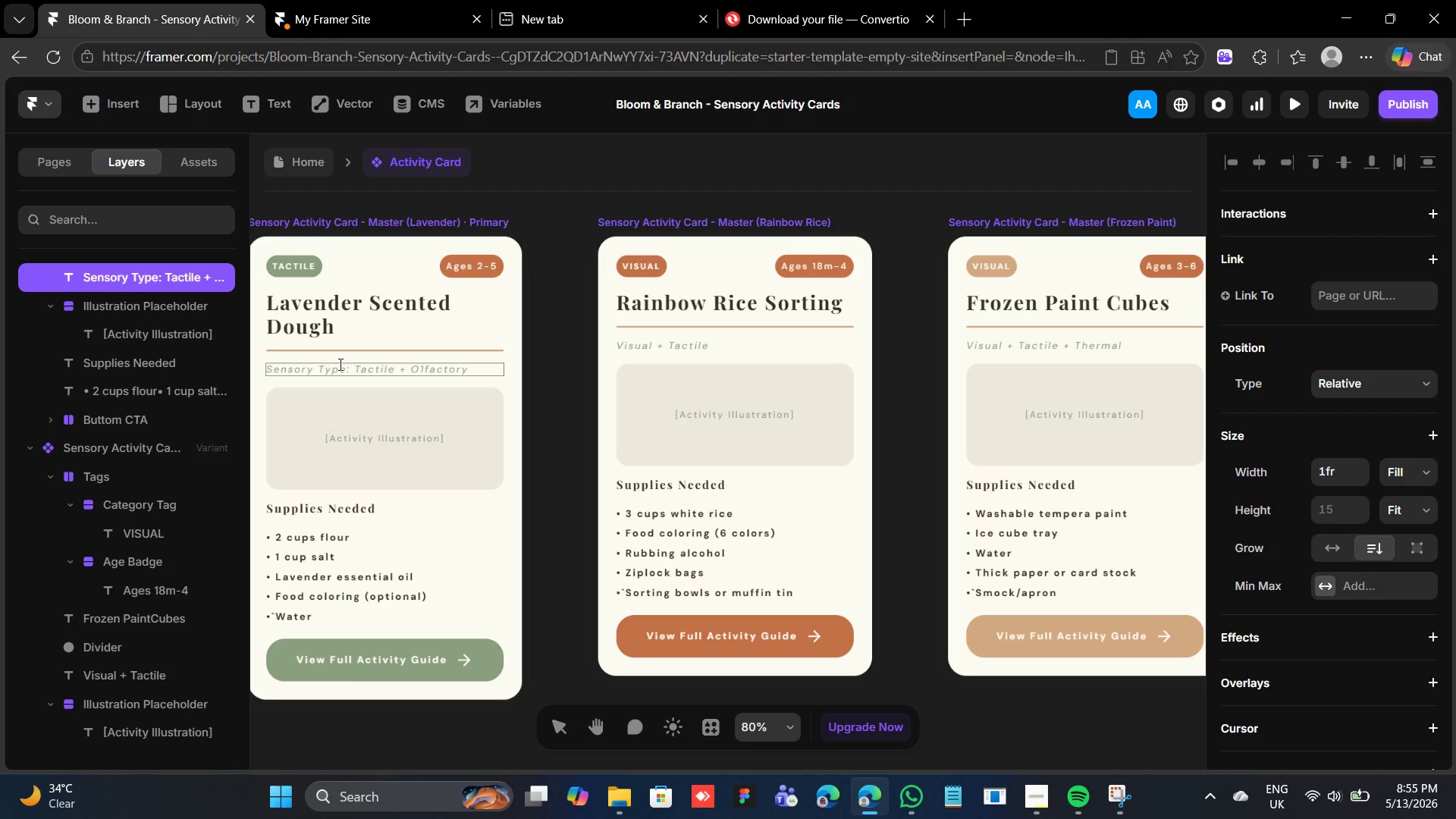 
double_click([627, 348])
 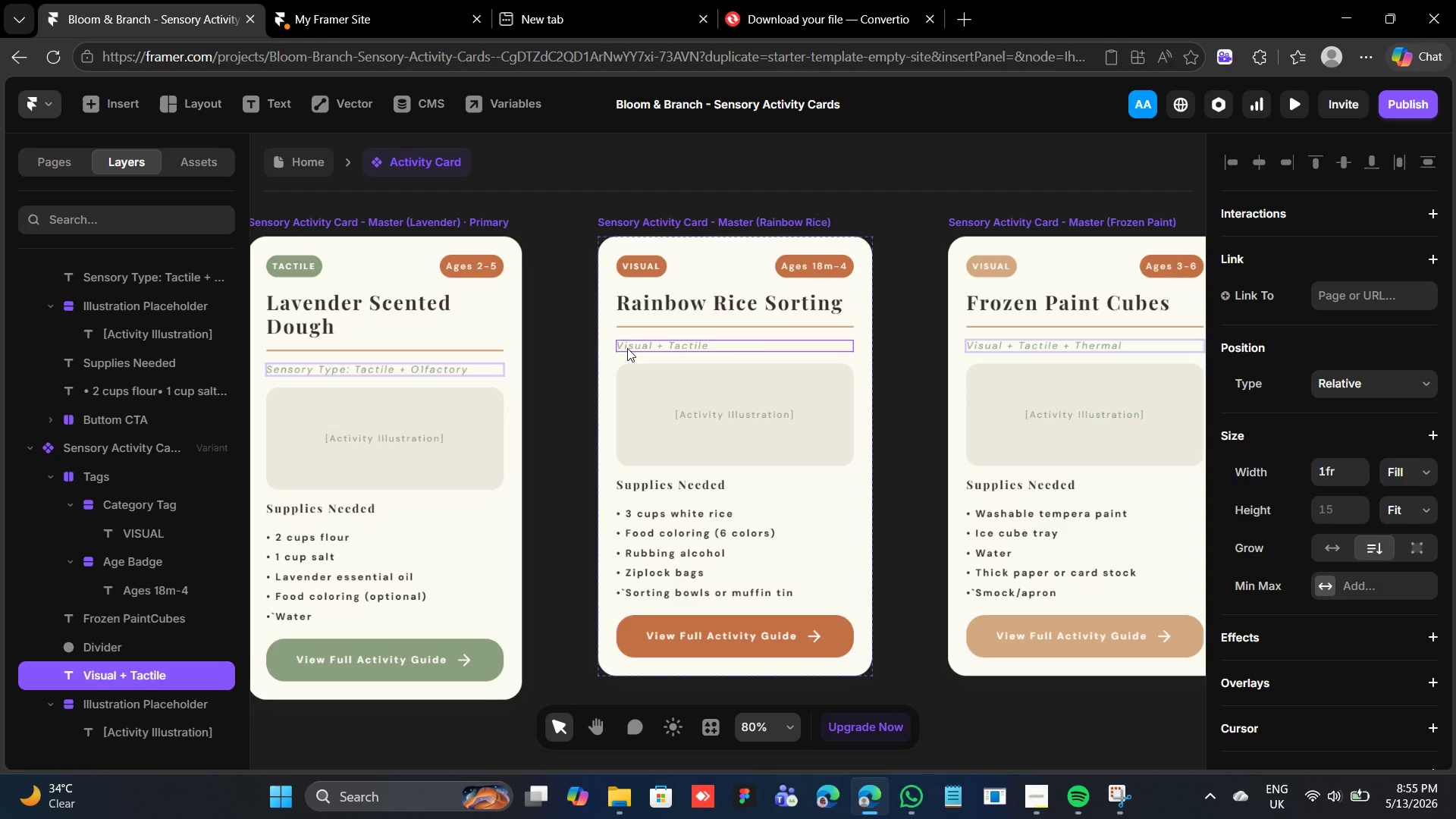 
triple_click([627, 348])
 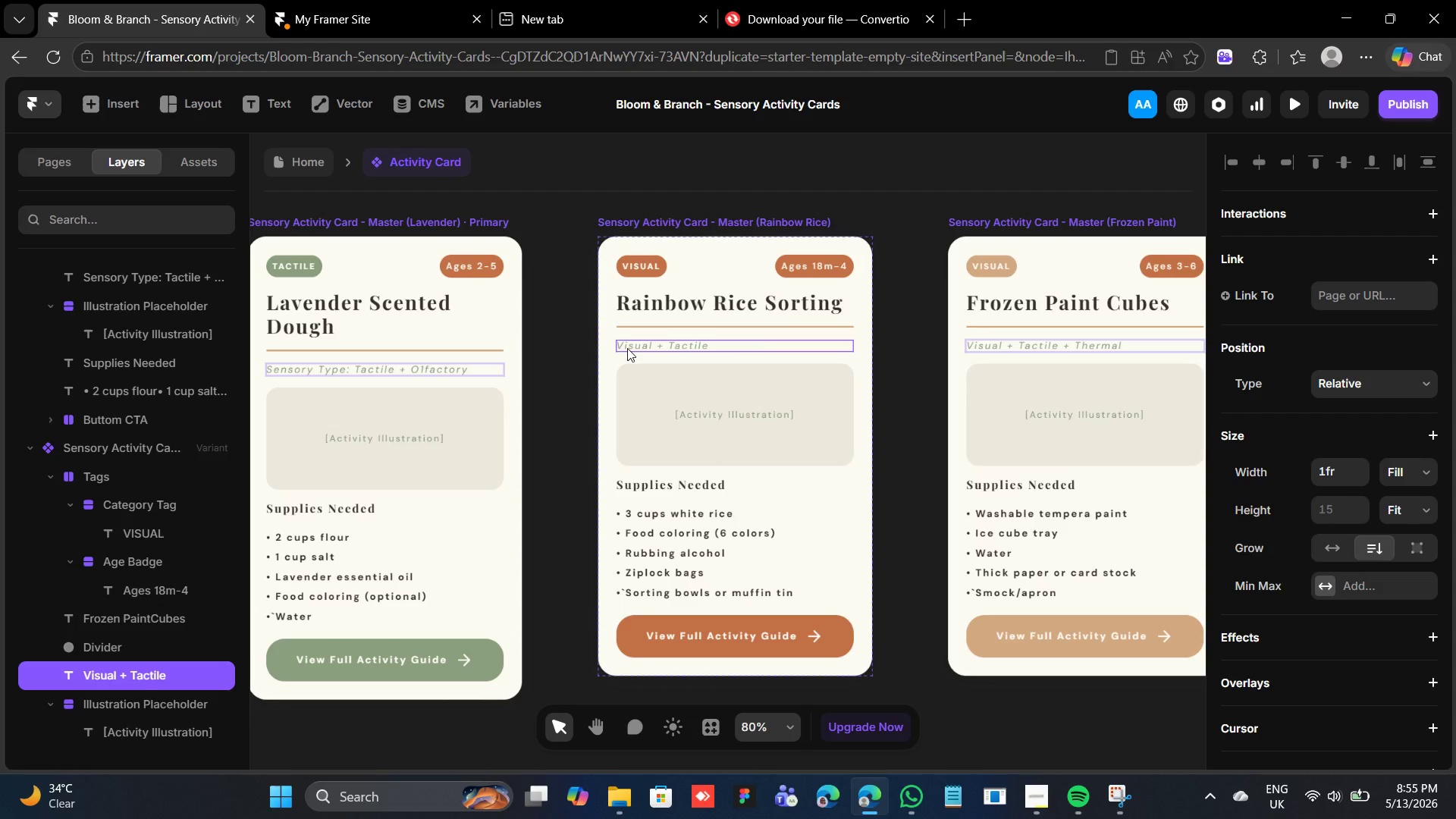 
triple_click([627, 348])
 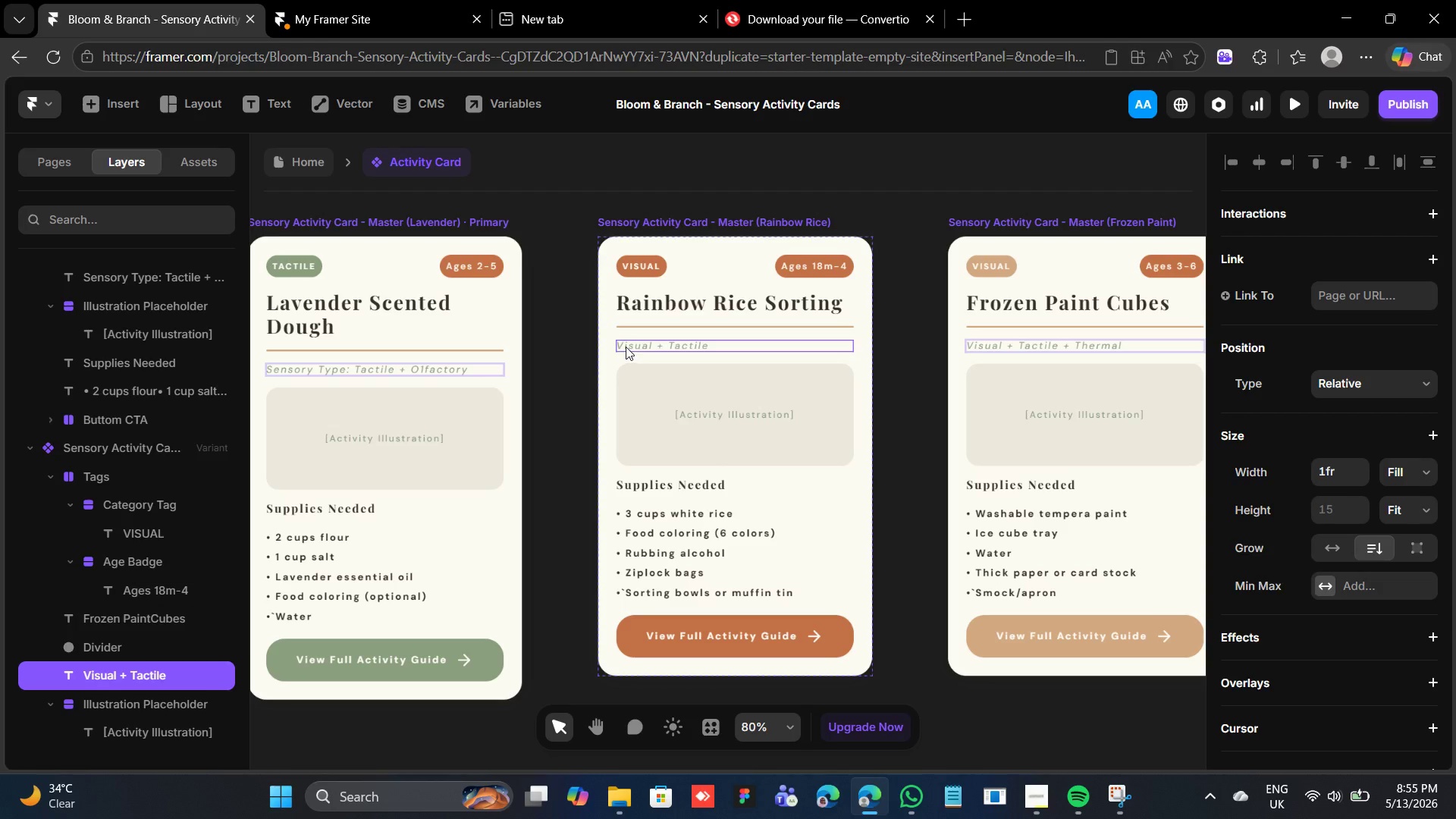 
double_click([626, 347])
 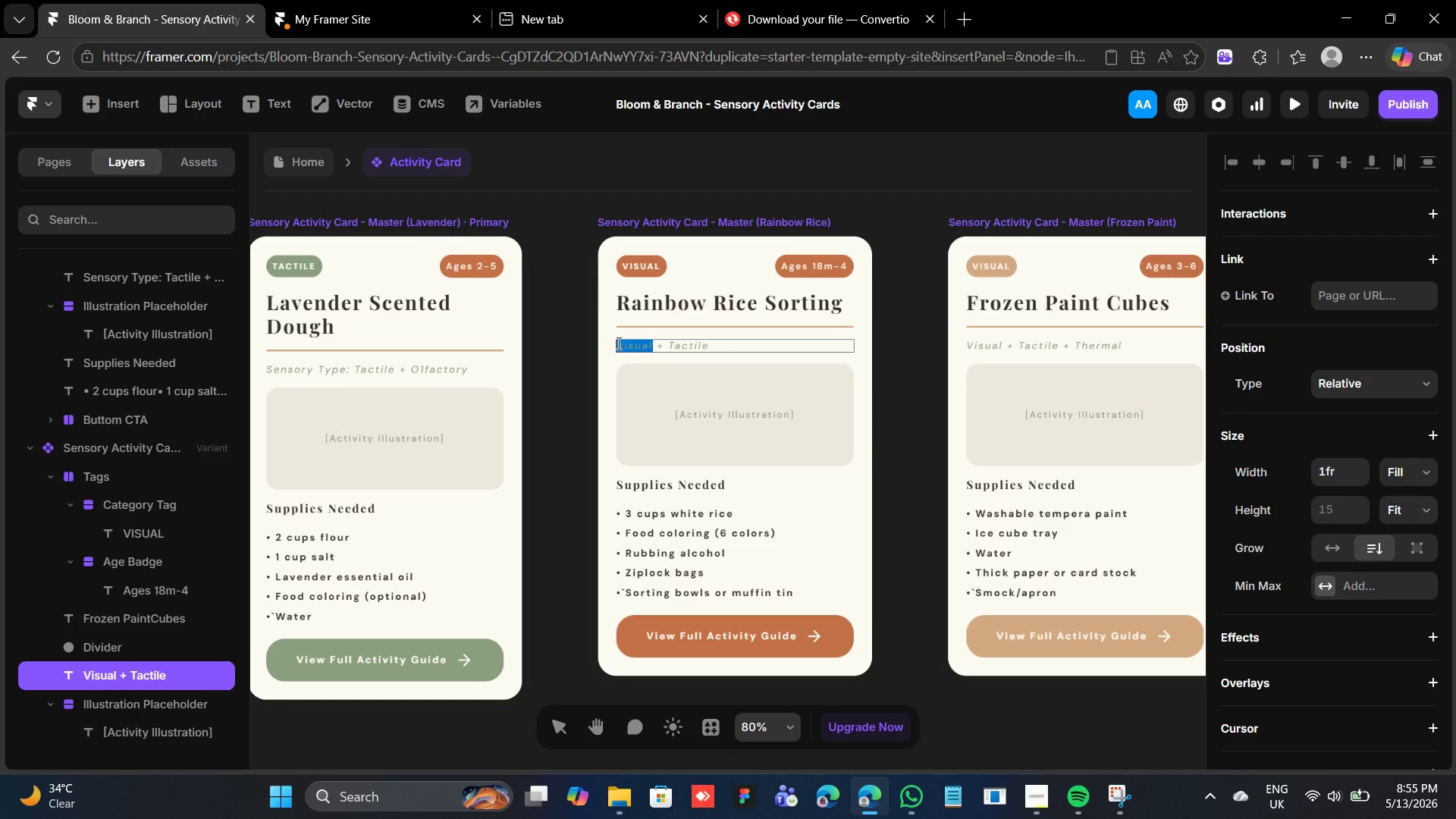 
left_click([617, 343])
 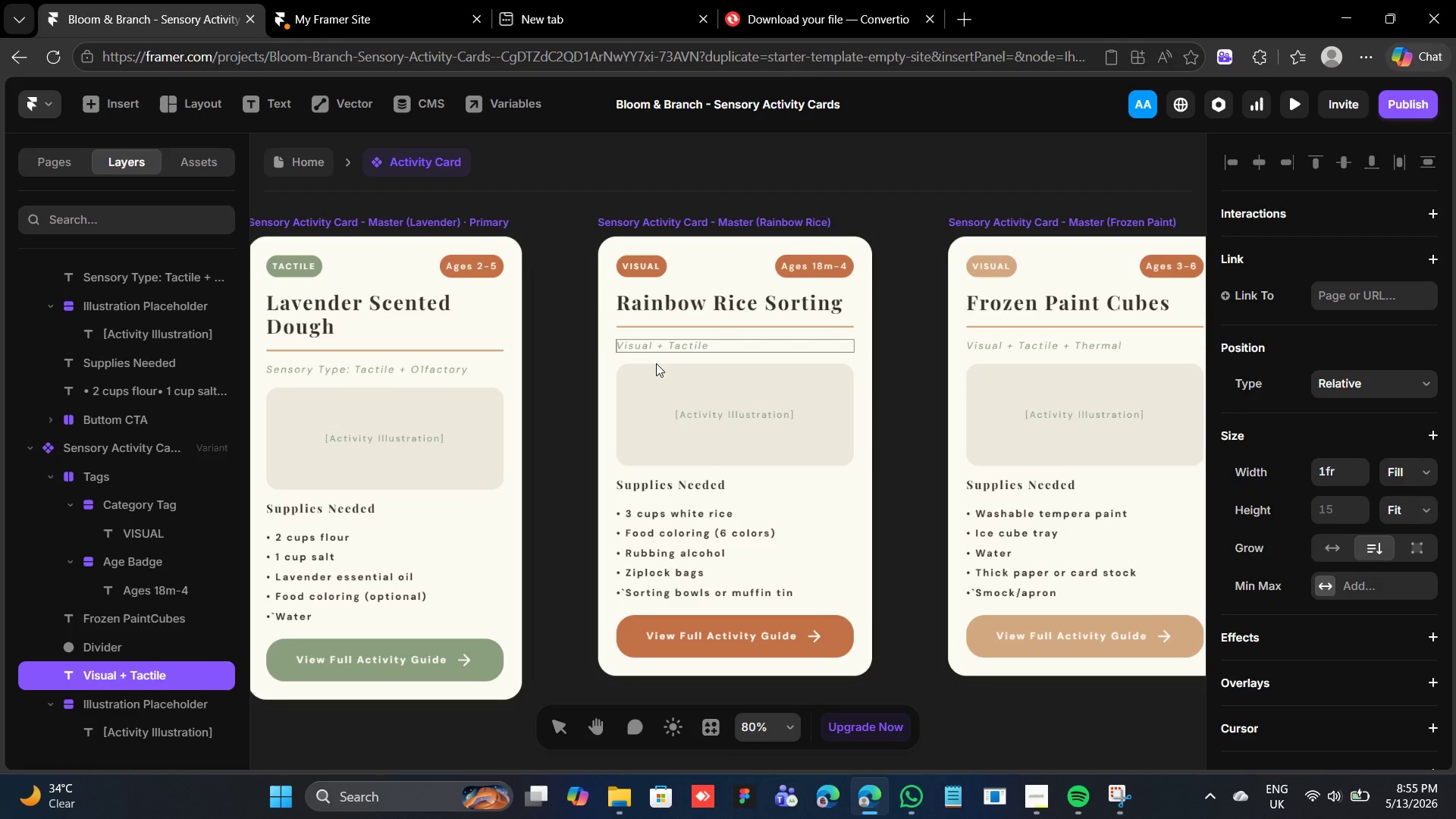 
type(Sensory Type: )
 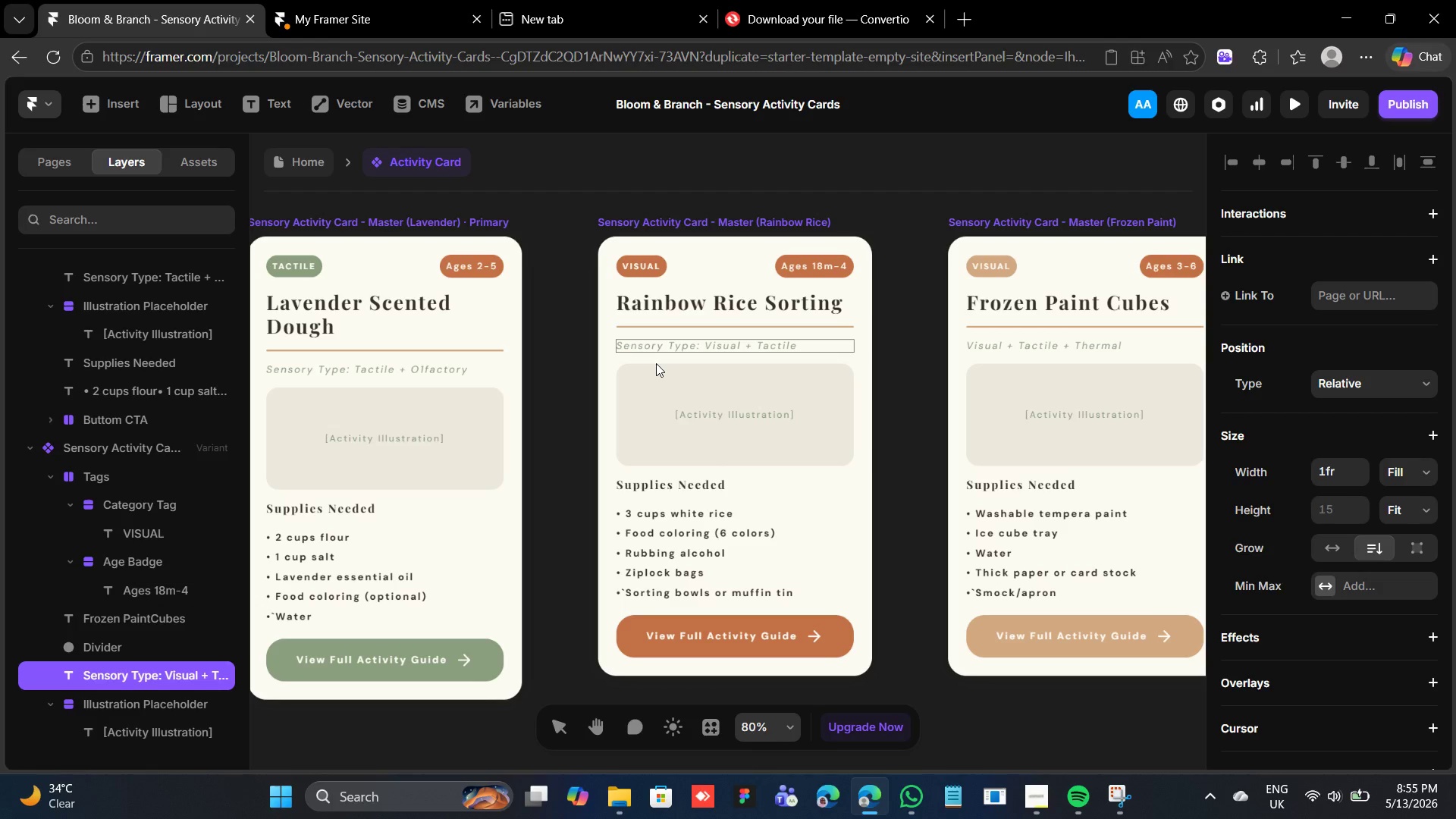 
scroll: coordinate [656, 363], scroll_direction: up, amount: 1.0
 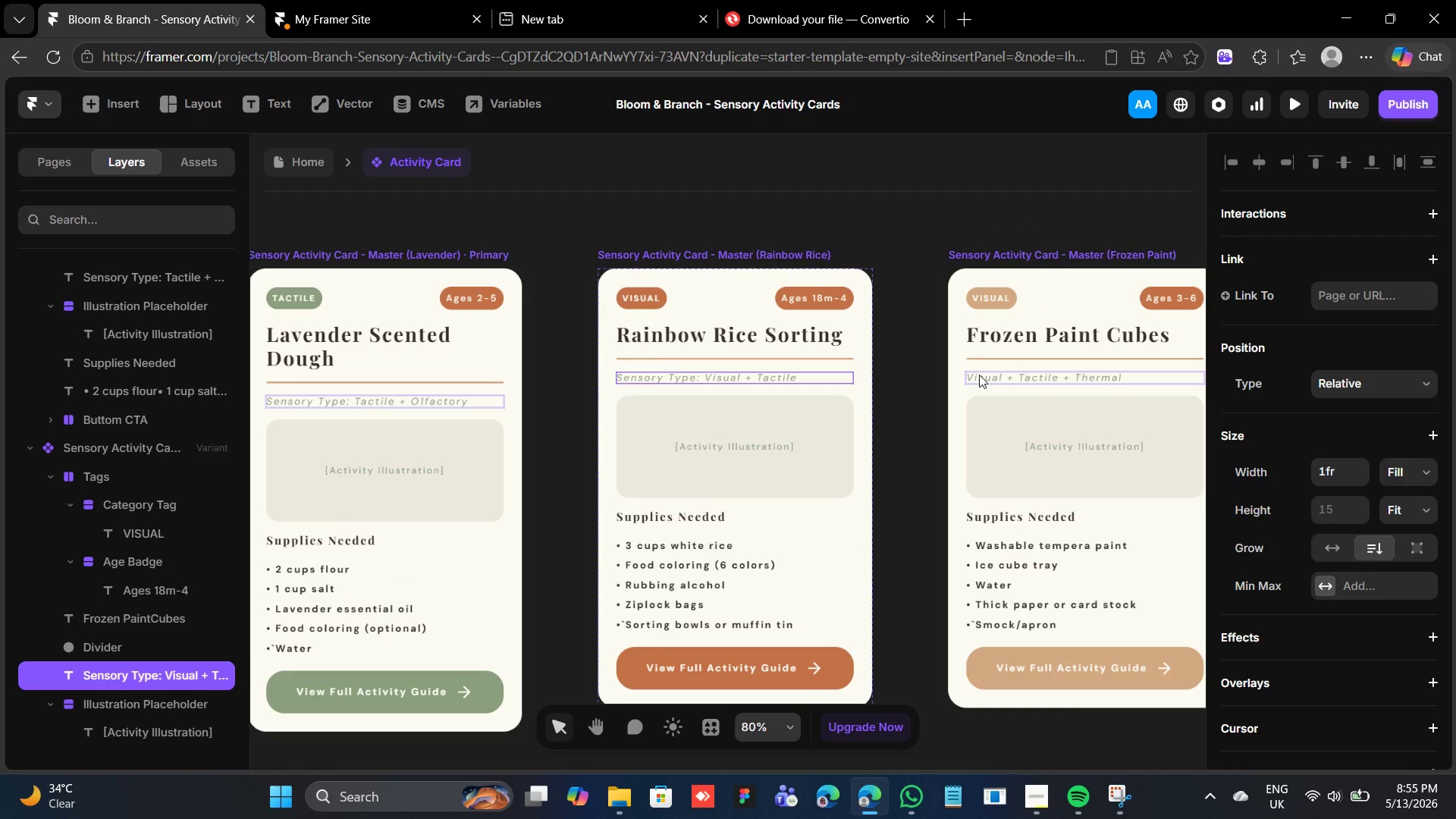 
double_click([979, 375])
 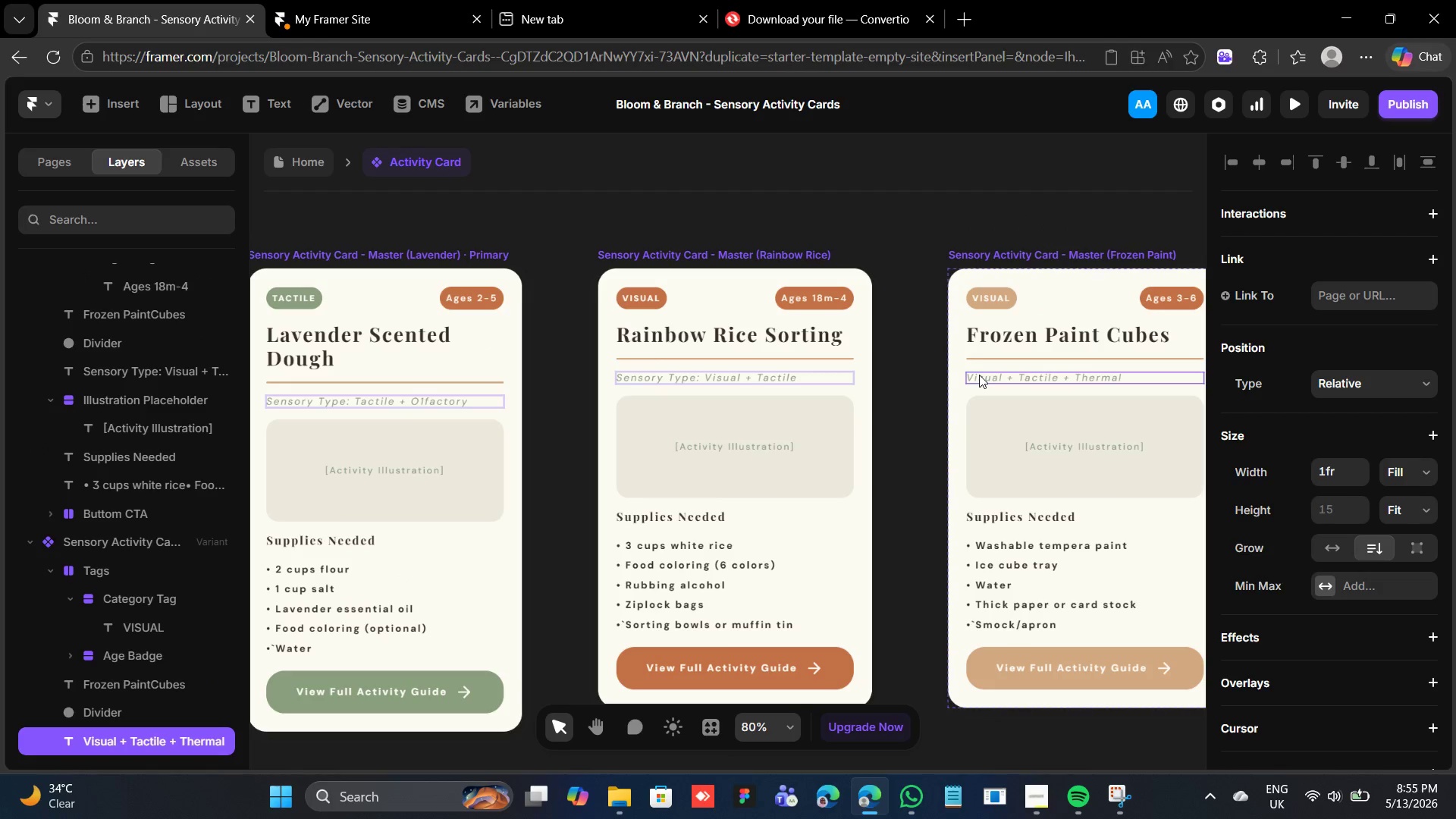 
triple_click([979, 375])
 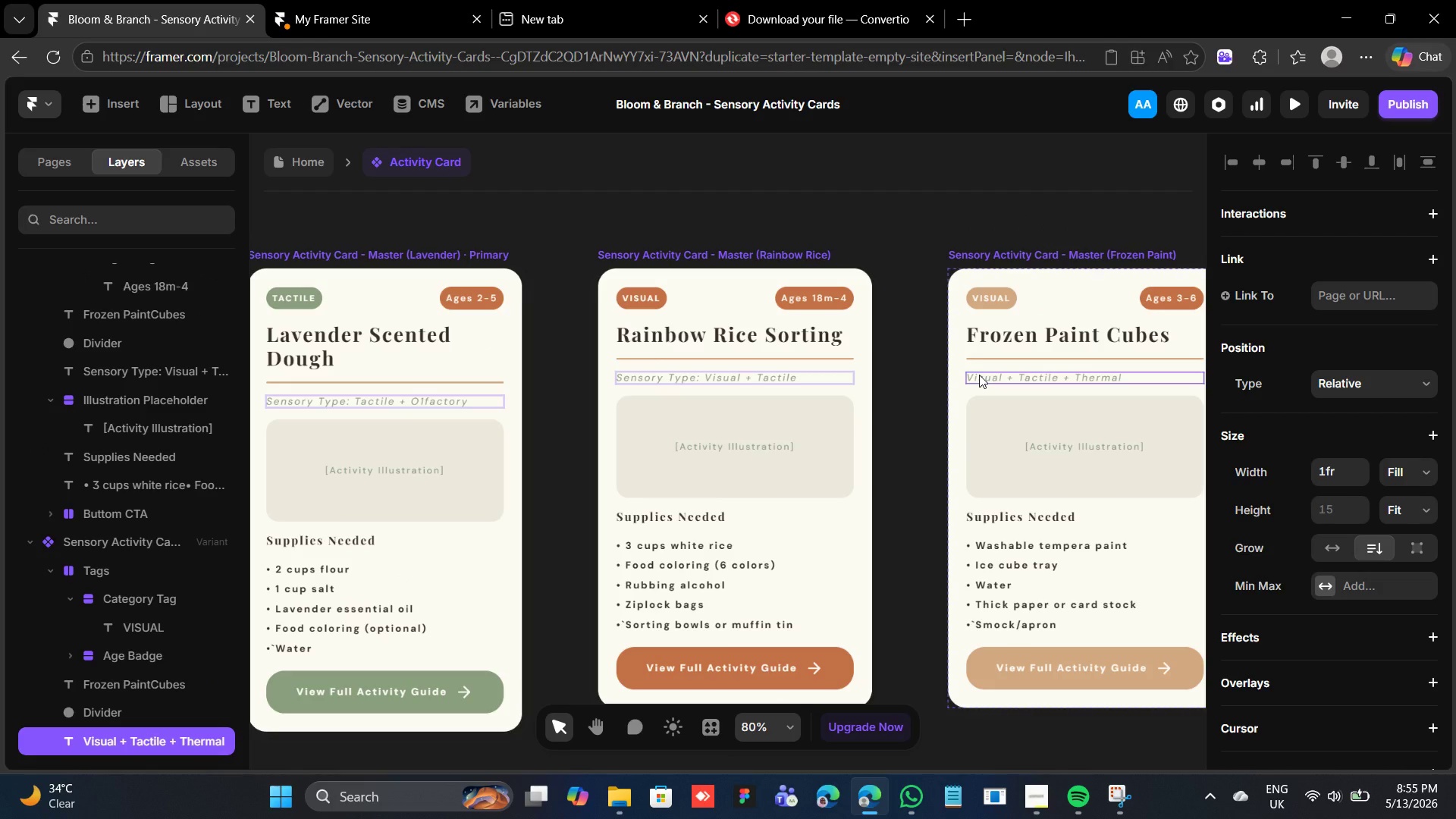 
triple_click([979, 375])
 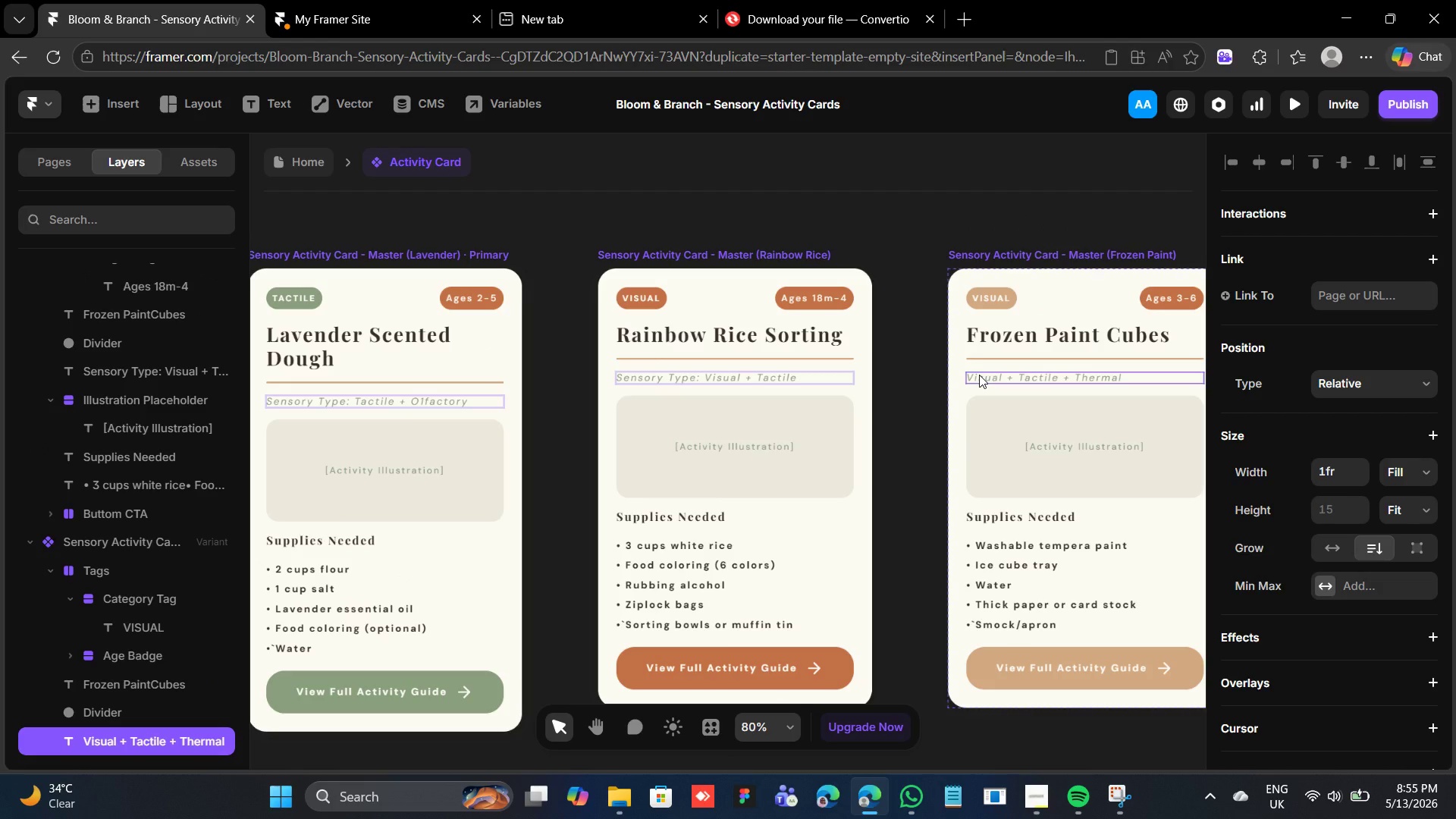 
triple_click([979, 375])
 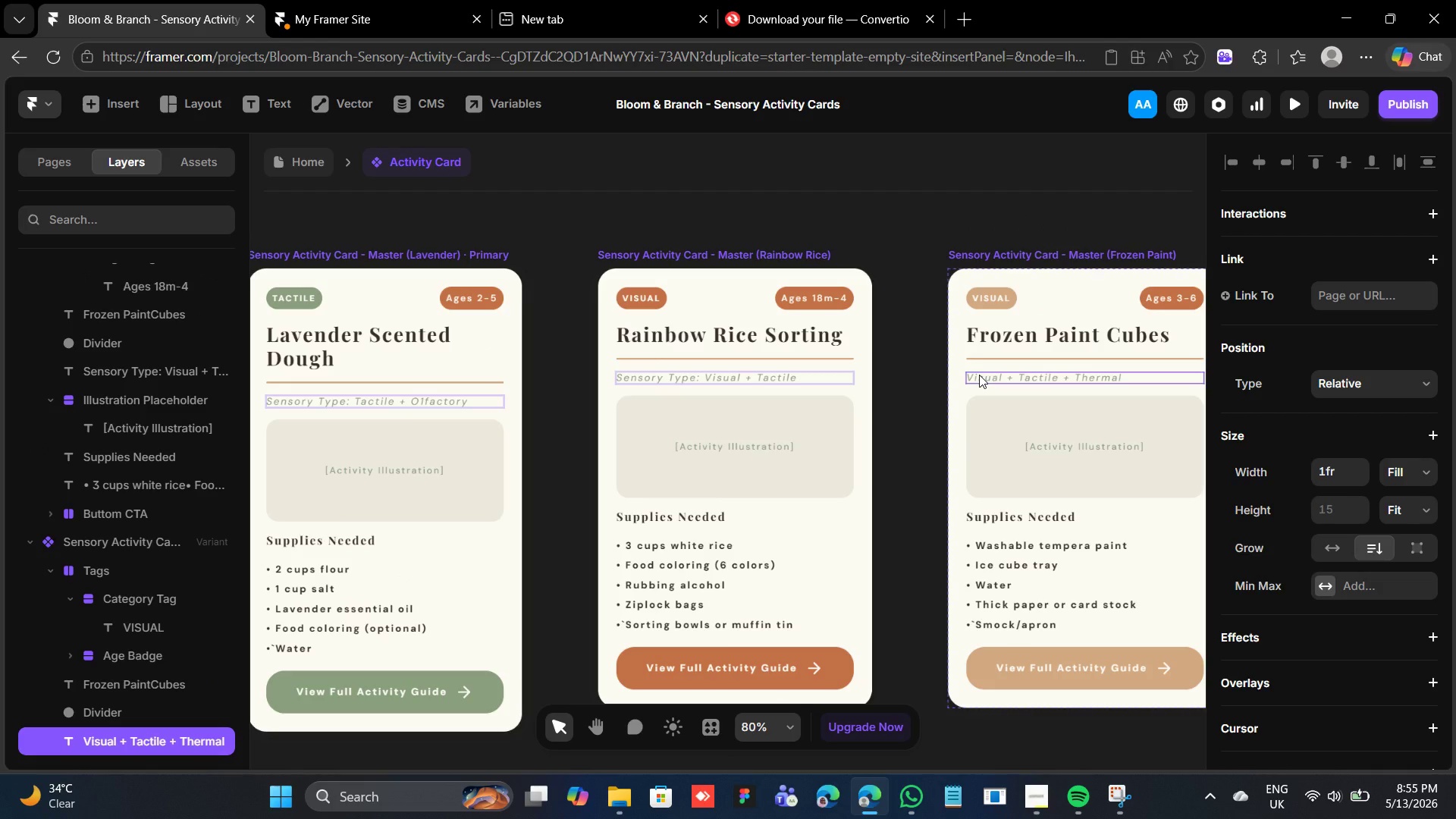 
triple_click([979, 375])
 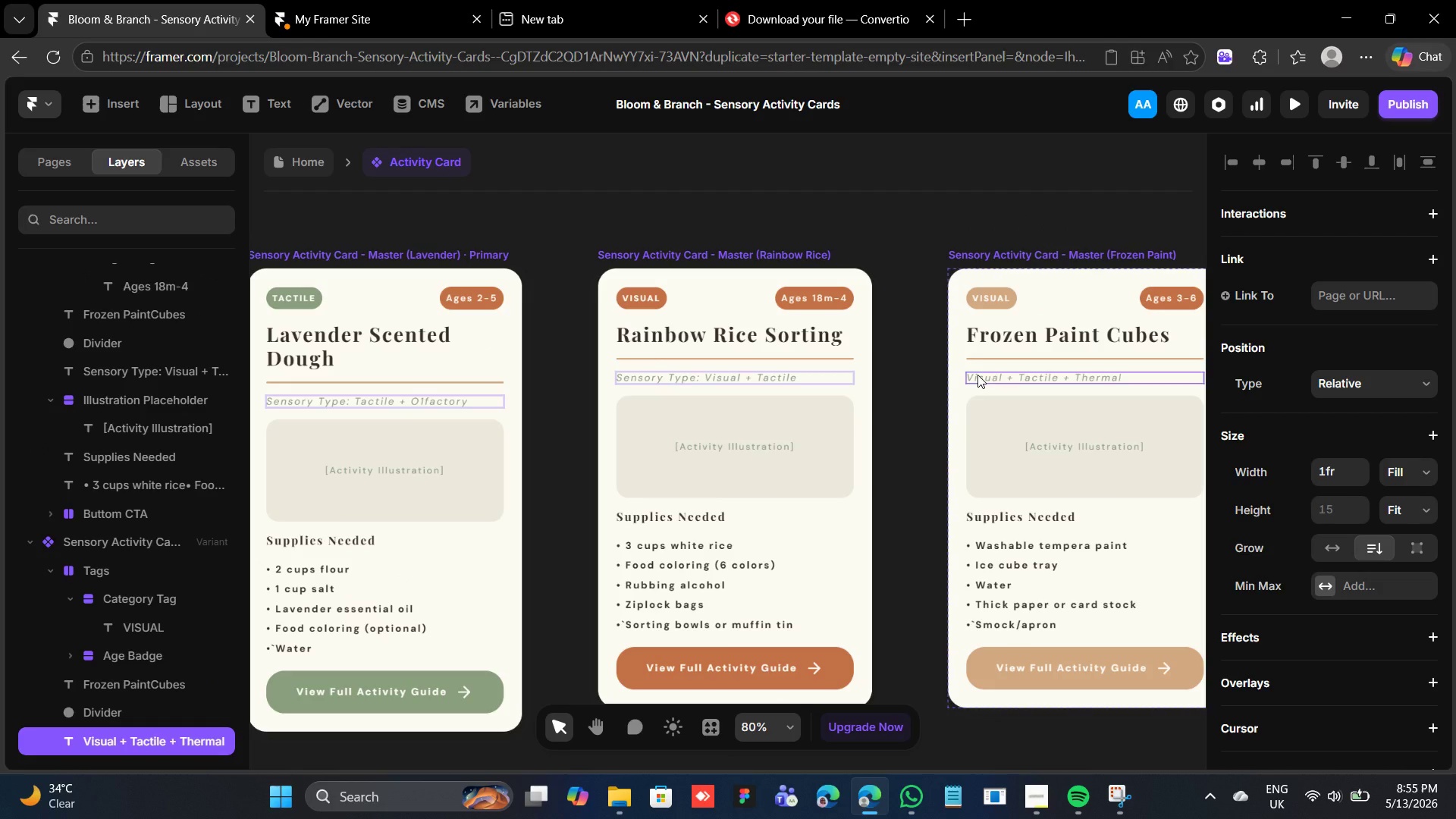 
triple_click([977, 375])
 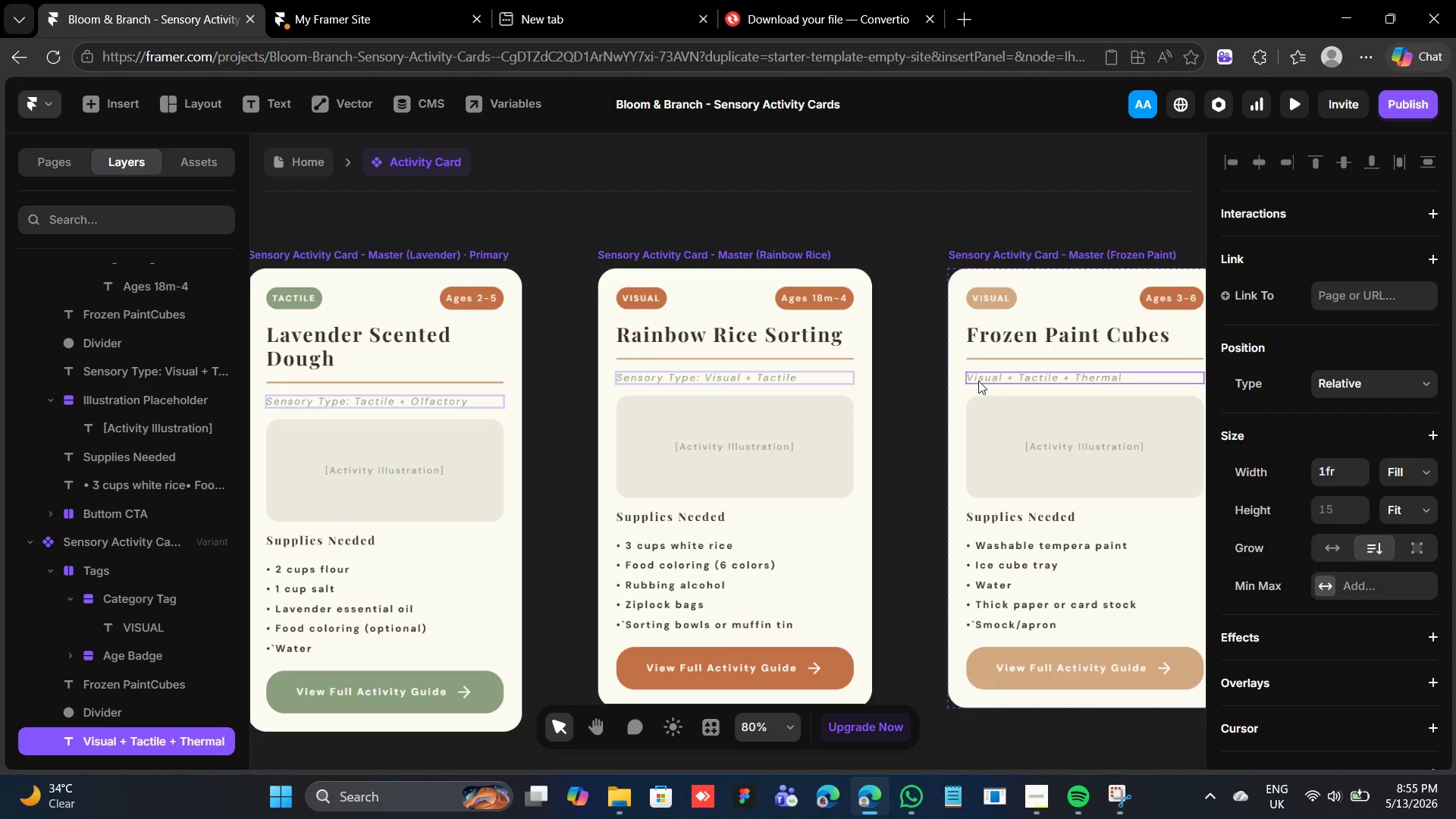 
double_click([978, 381])
 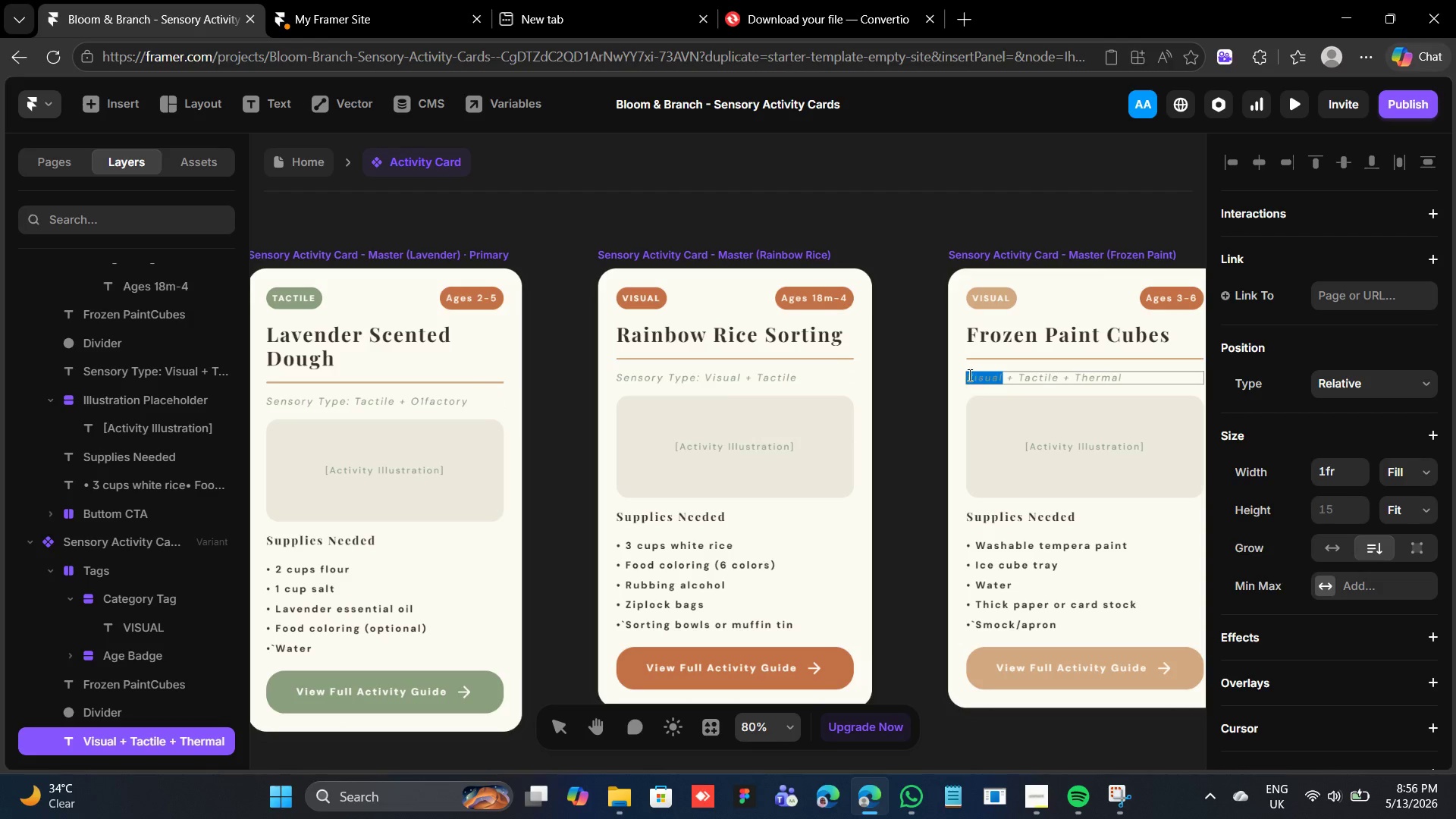 
left_click([968, 375])
 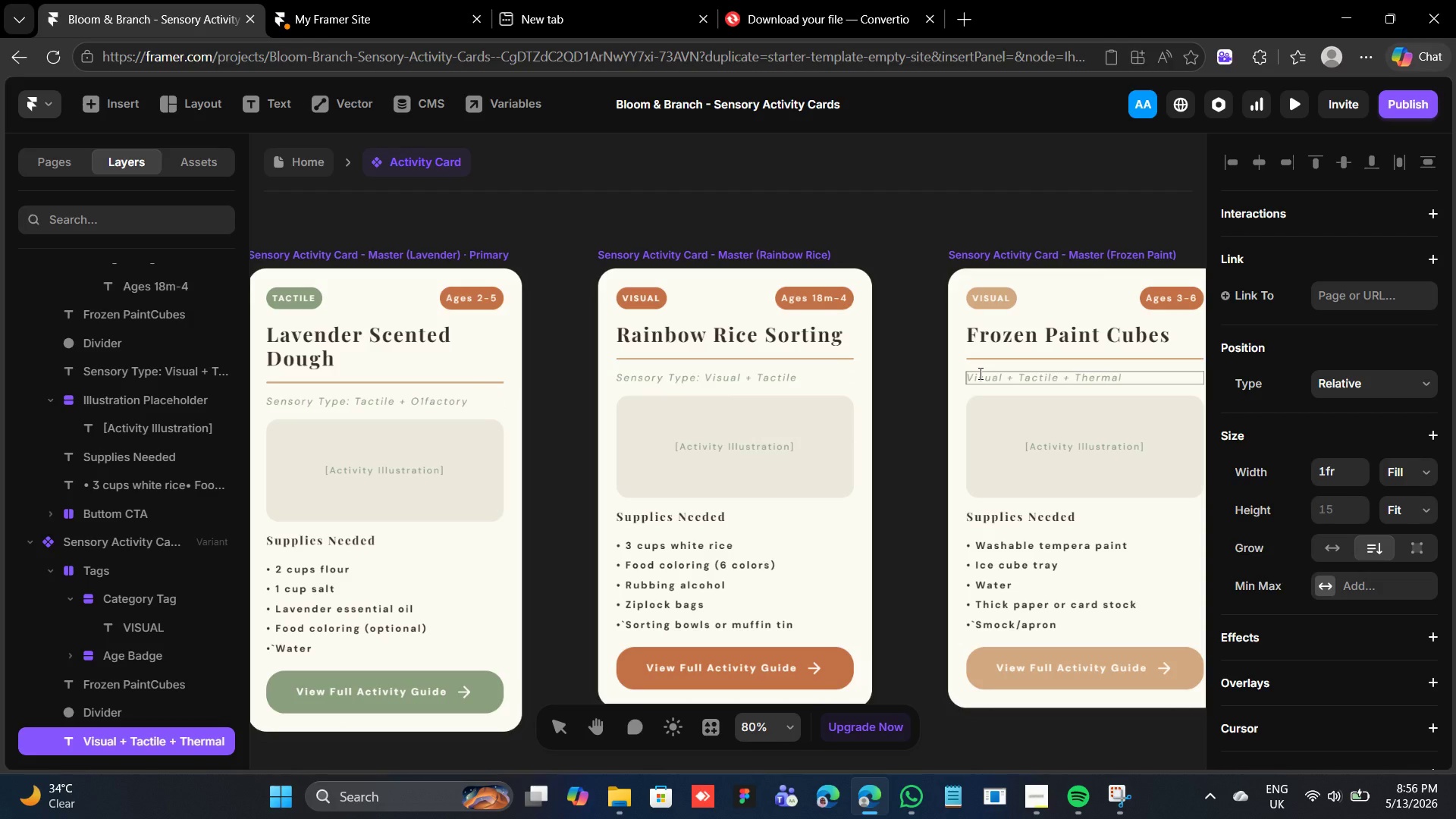 
type(Sensory )
 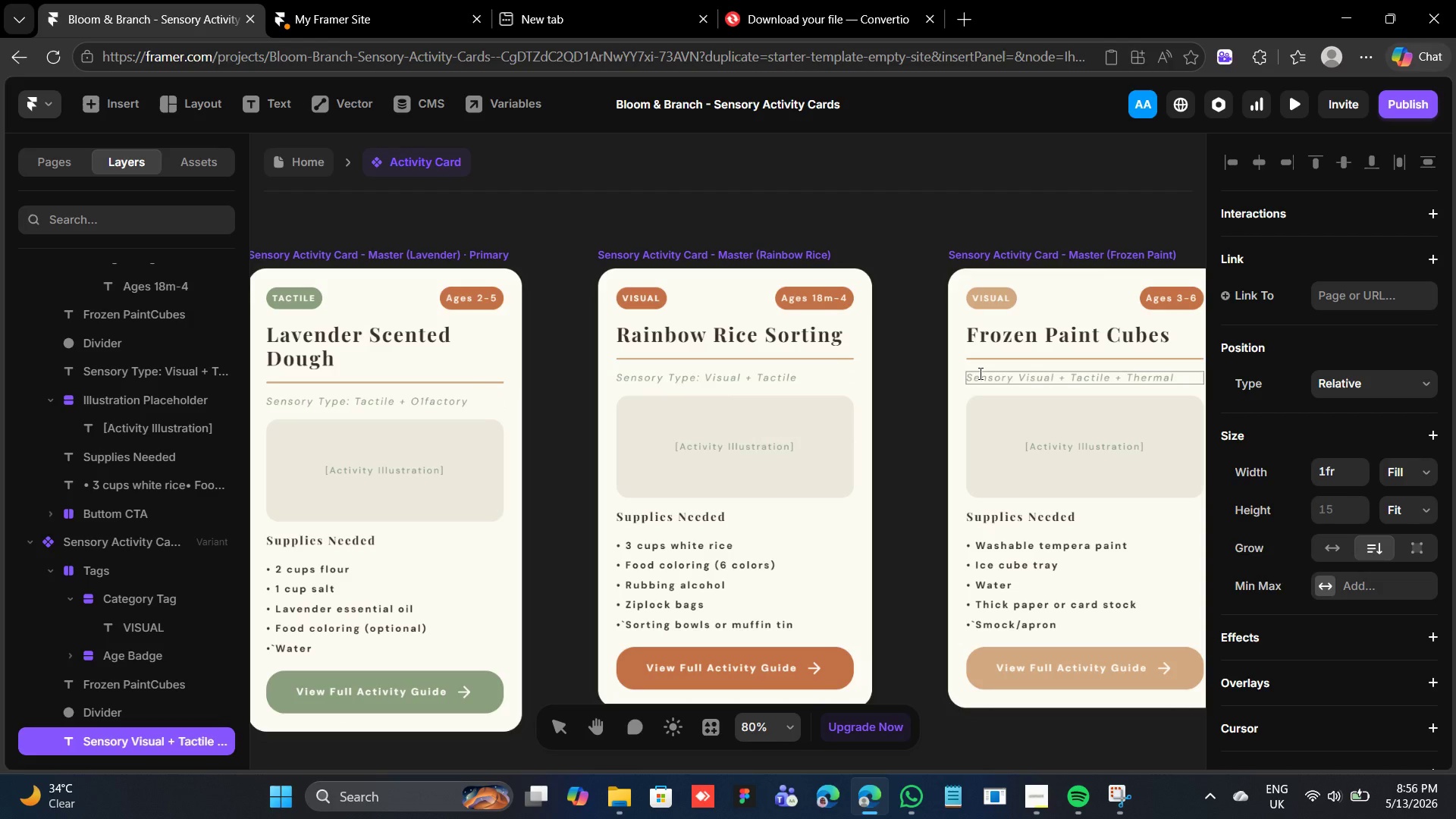 
hold_key(key=ShiftLeft, duration=1.47)
 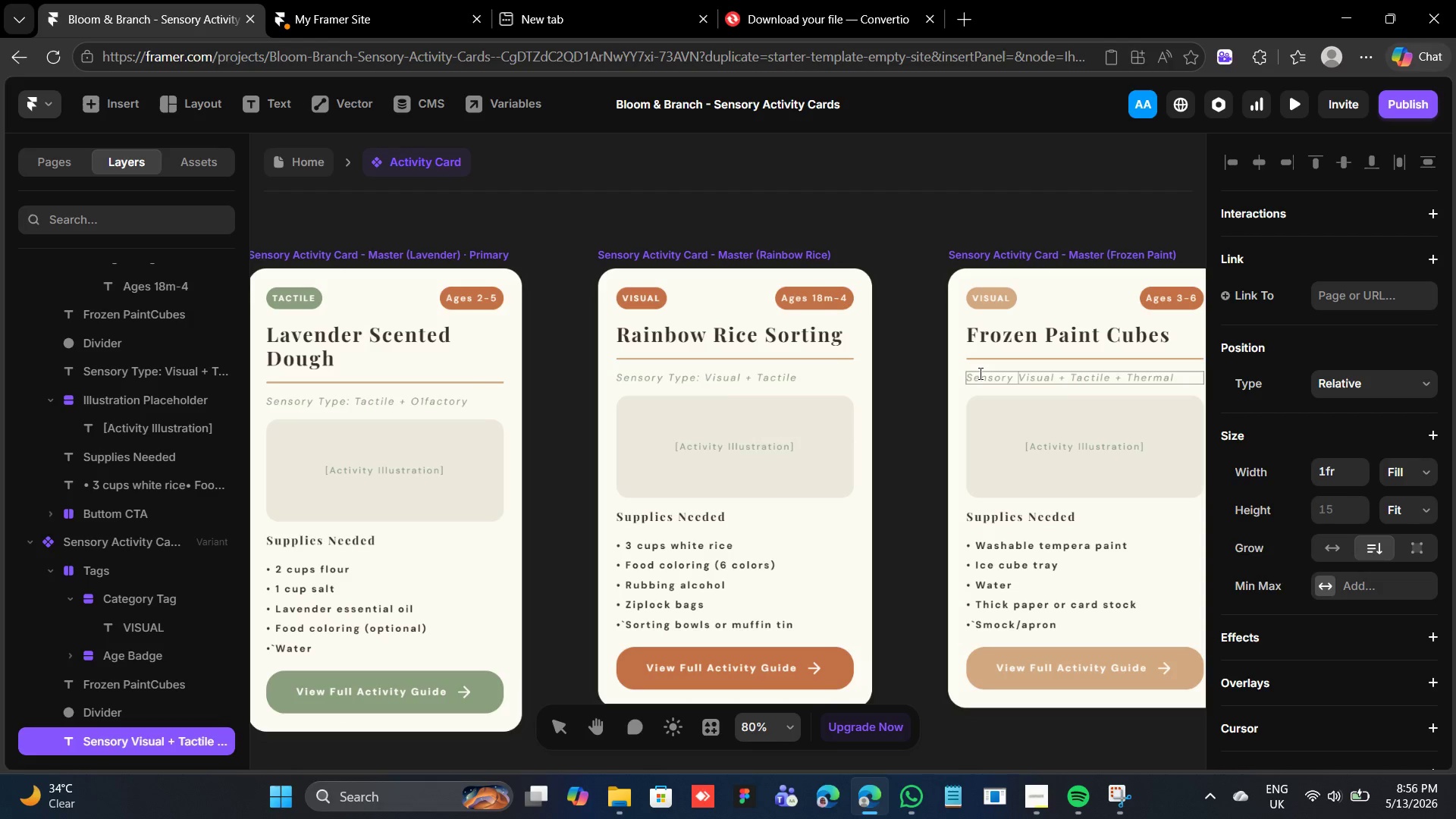 
key(Shift+T)
 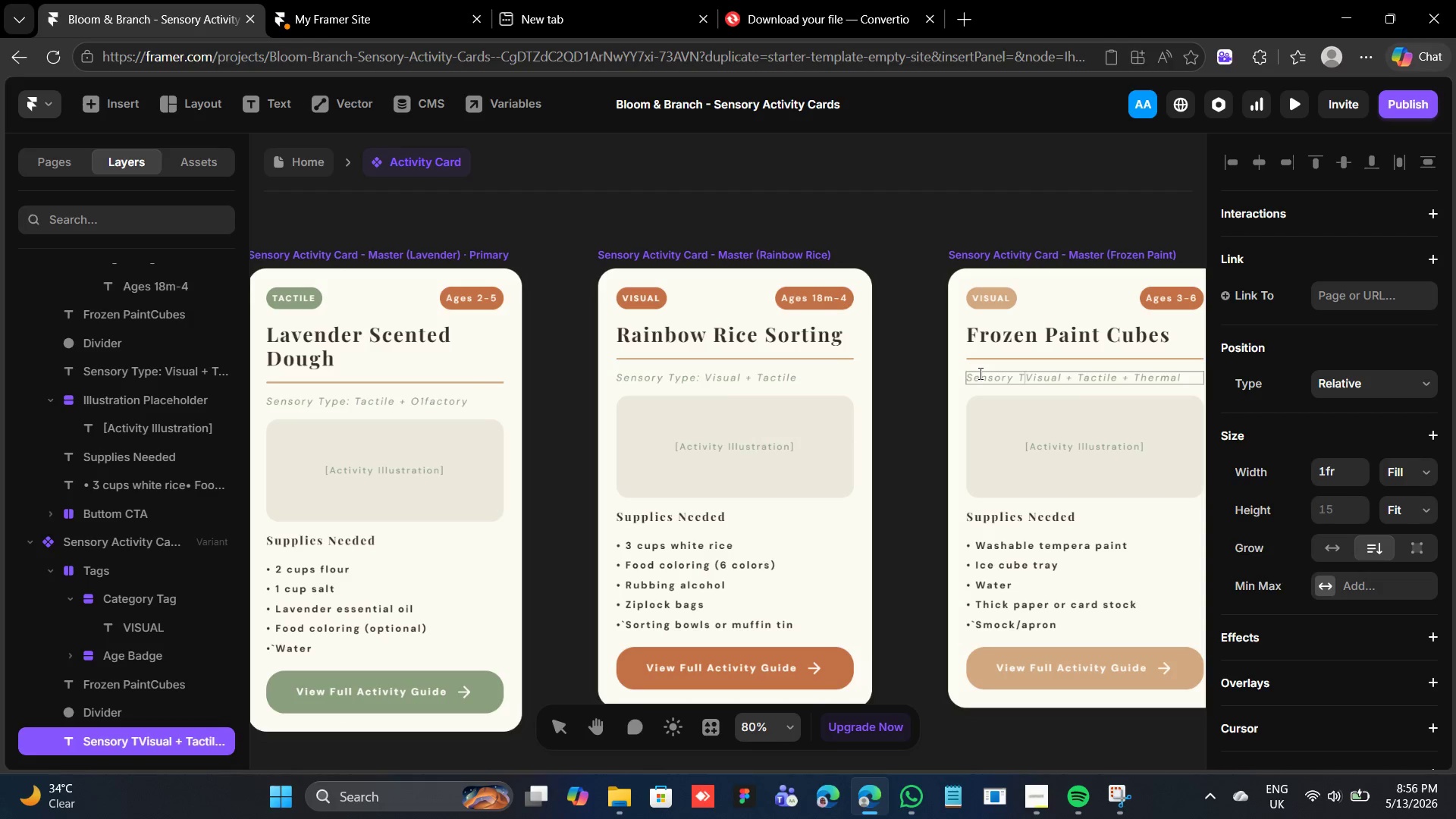 
type(ype: )
 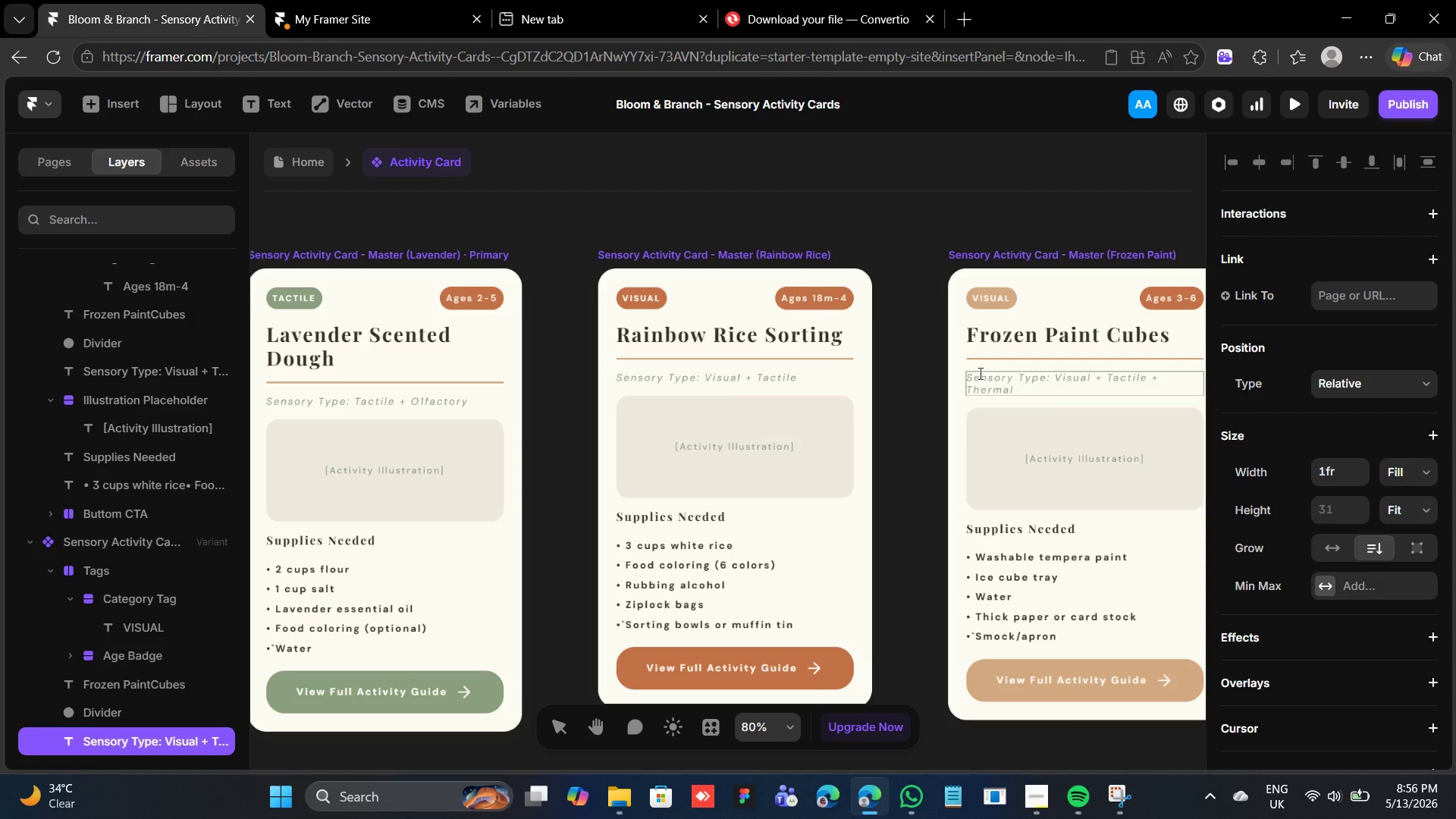 
wait(9.11)
 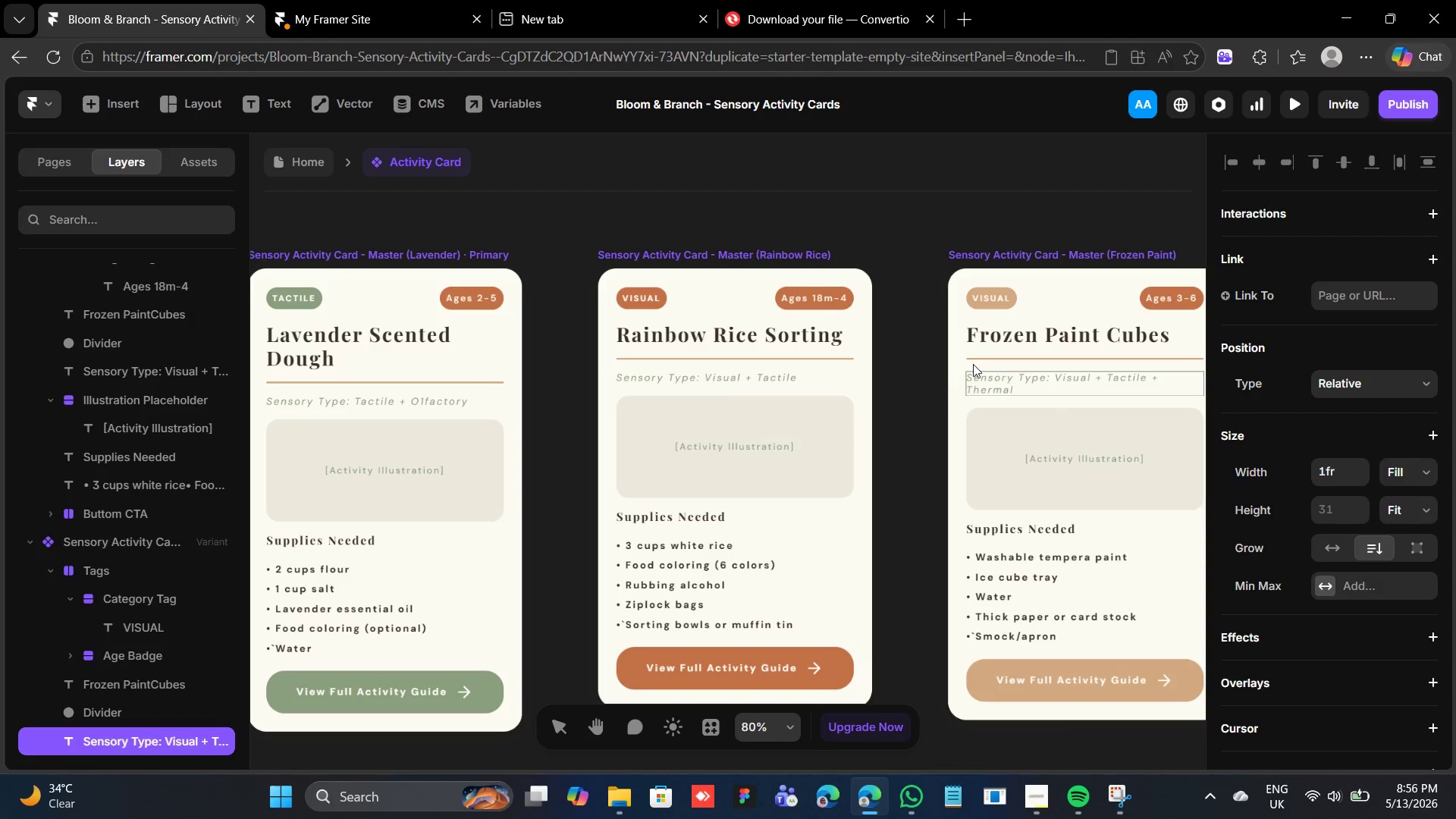 
left_click([294, 162])
 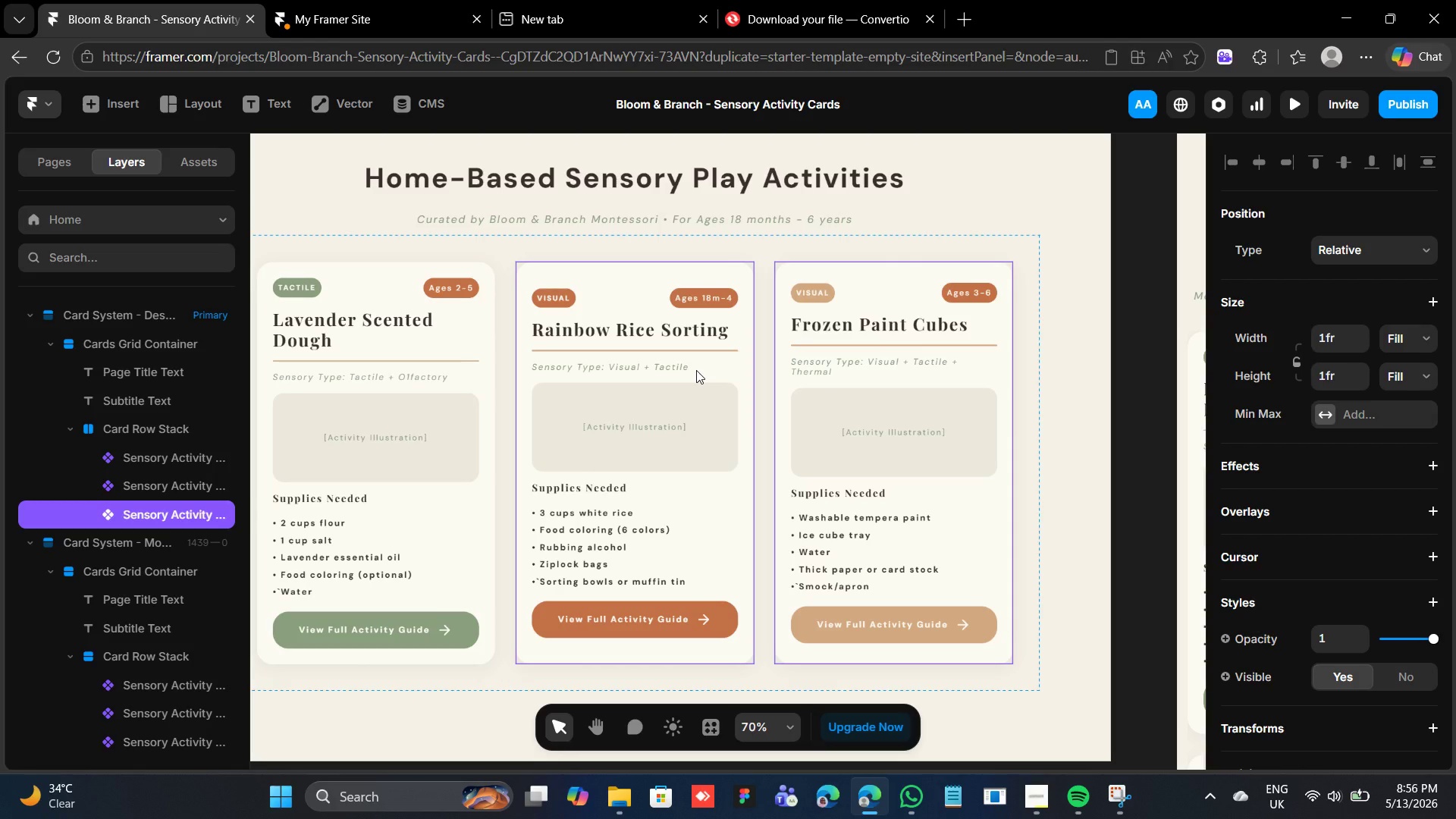 
wait(17.55)
 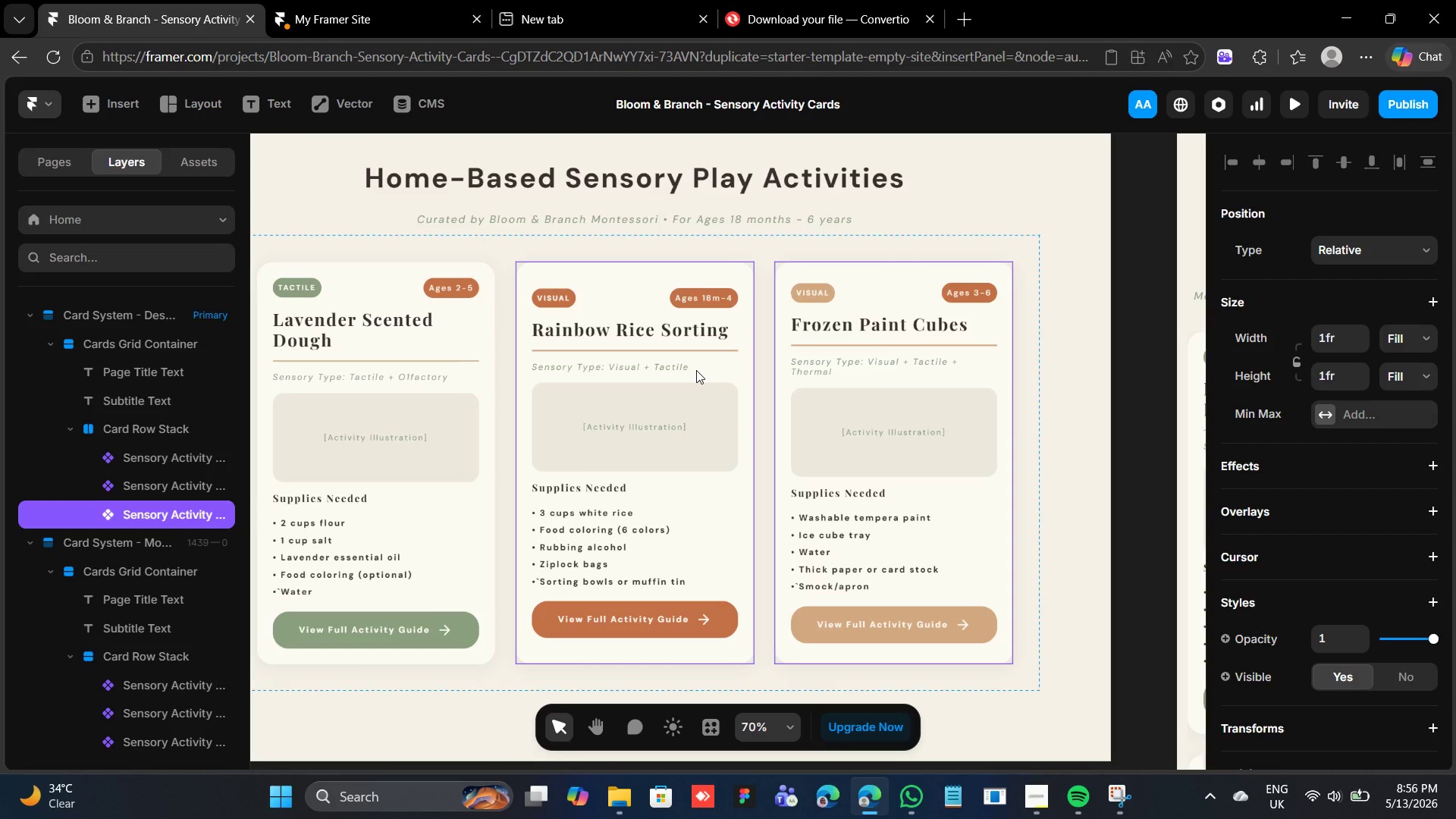 
left_click([927, 16])
 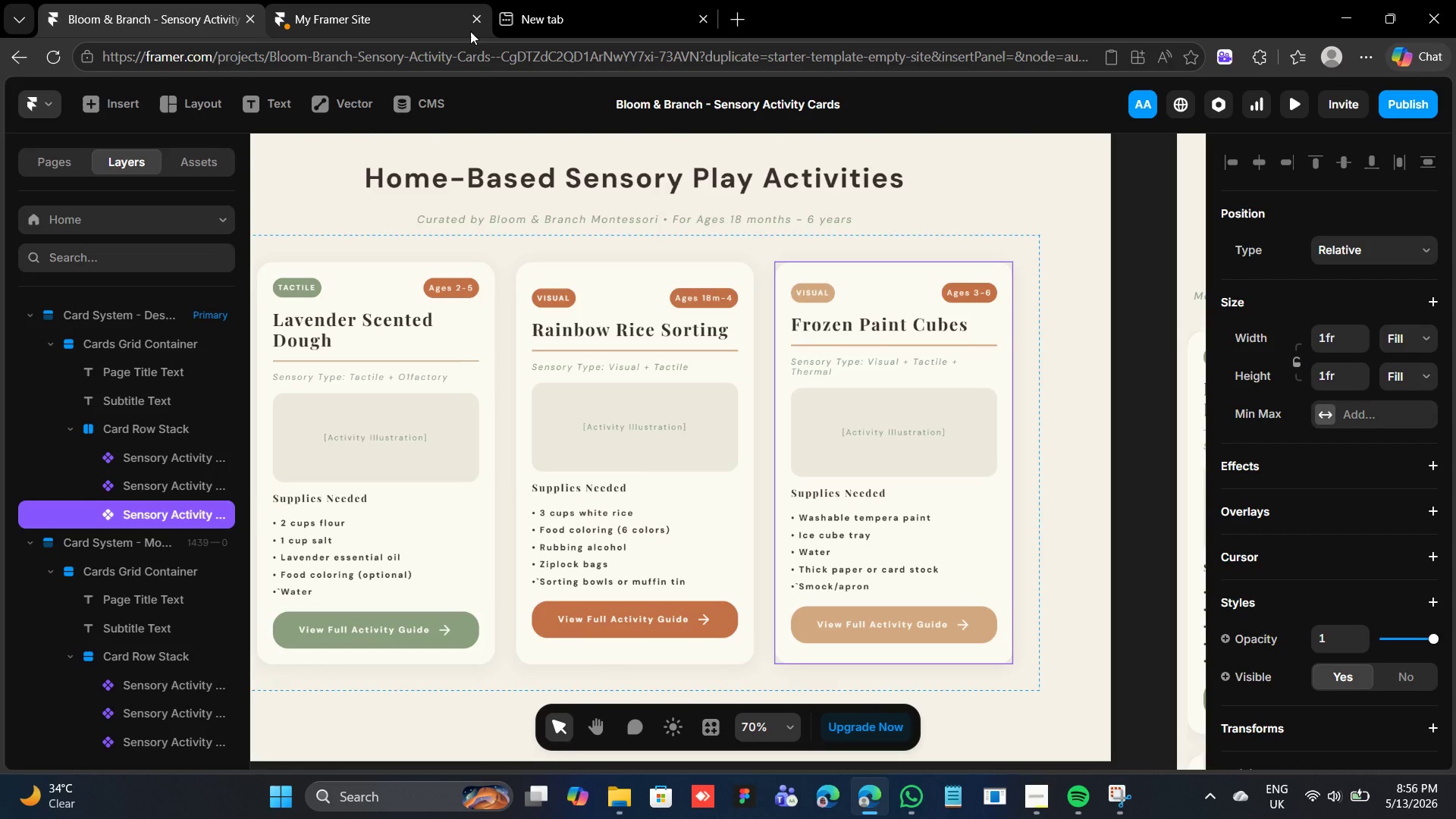 
left_click([428, 30])
 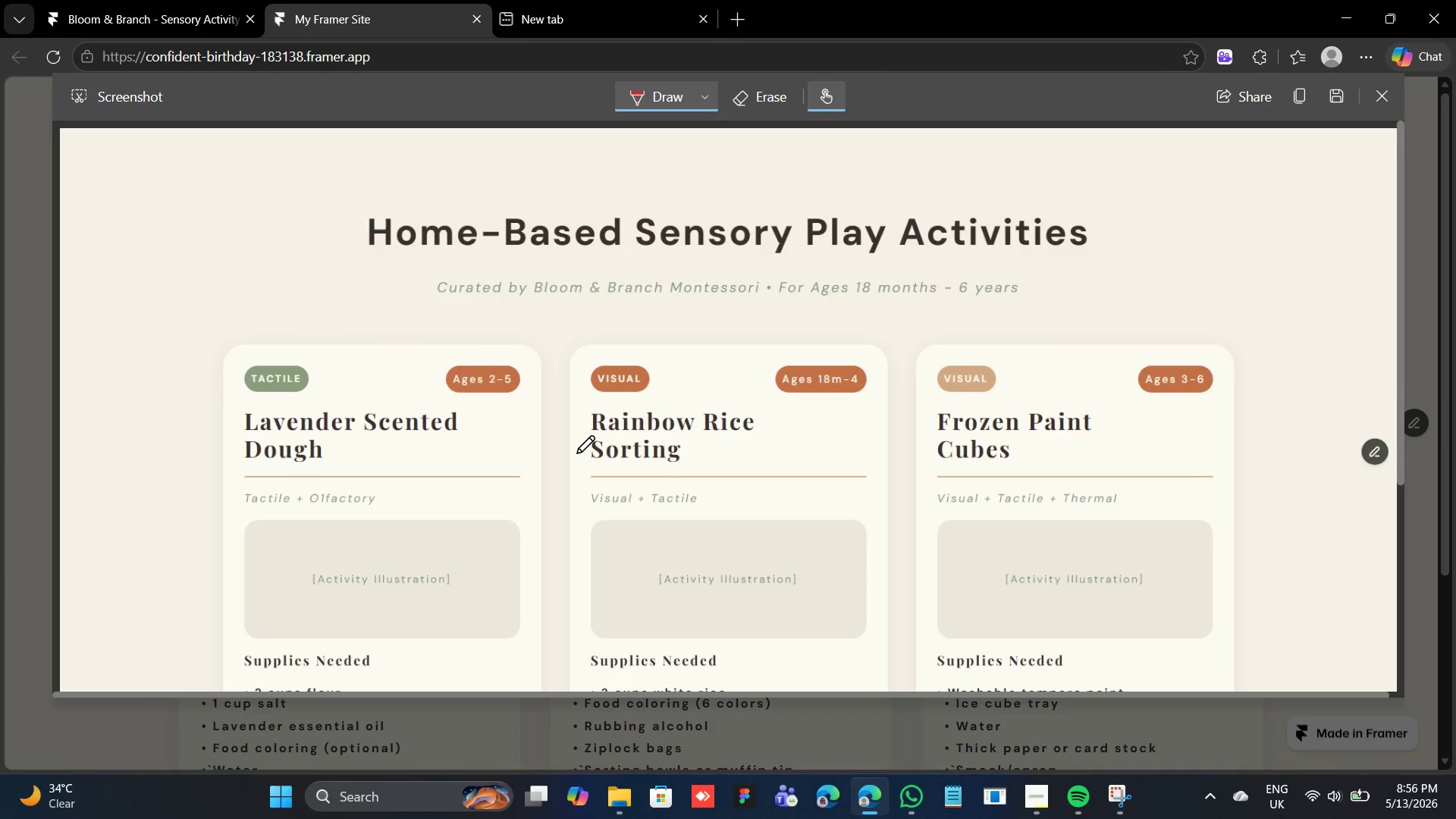 
scroll: coordinate [579, 452], scroll_direction: down, amount: 2.0
 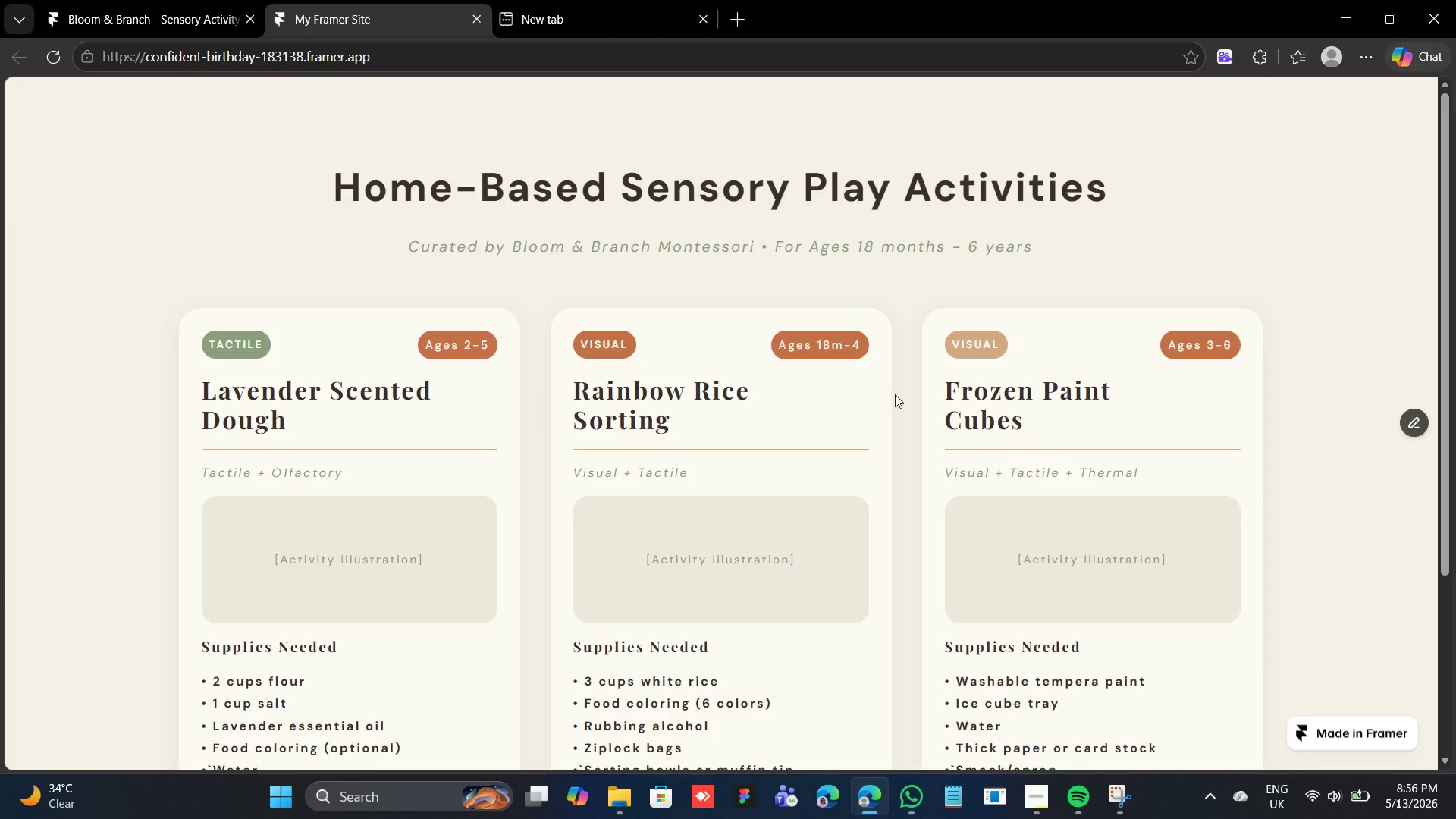 
scroll: coordinate [673, 522], scroll_direction: none, amount: 0.0
 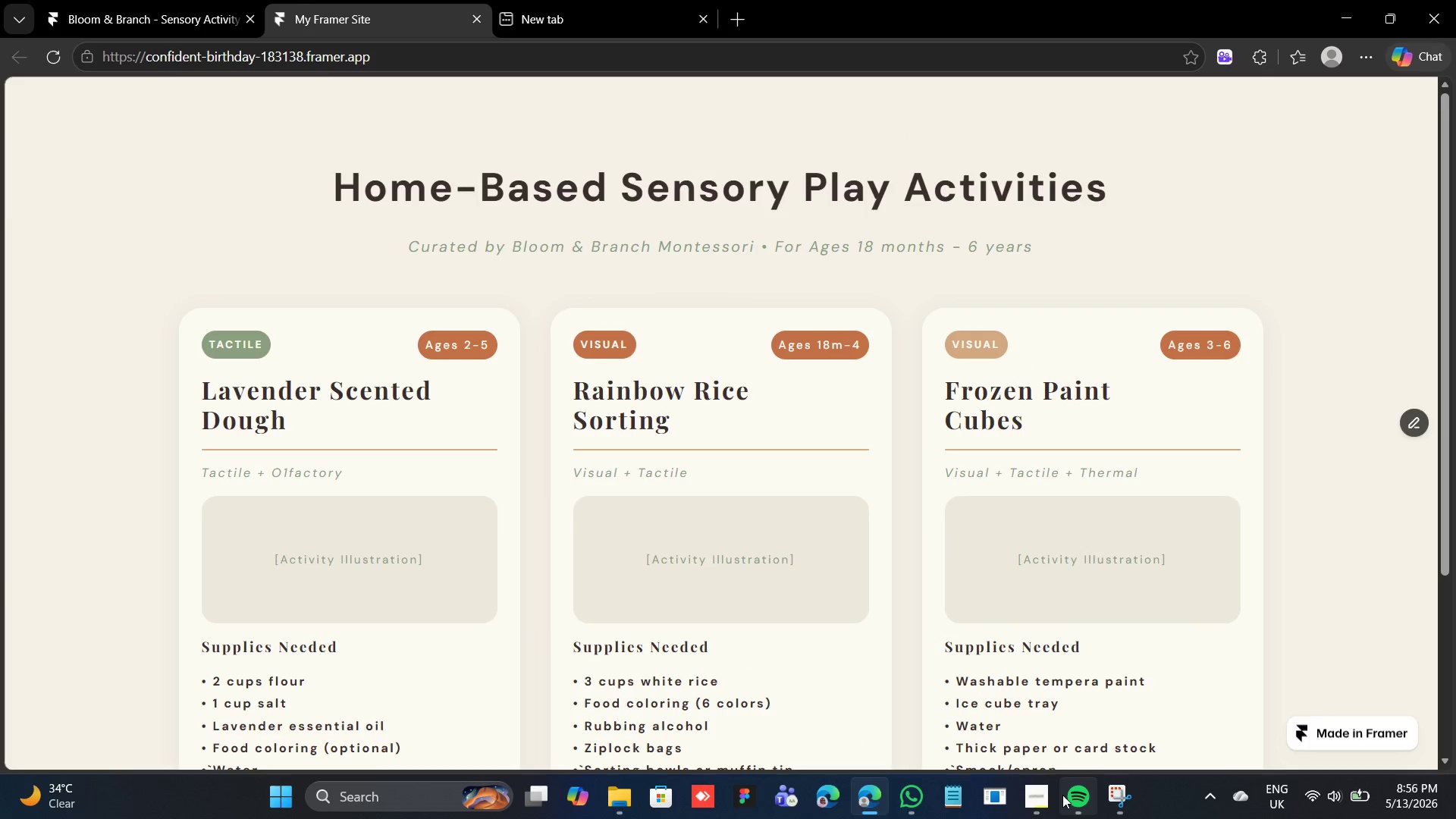 
left_click([1042, 808])